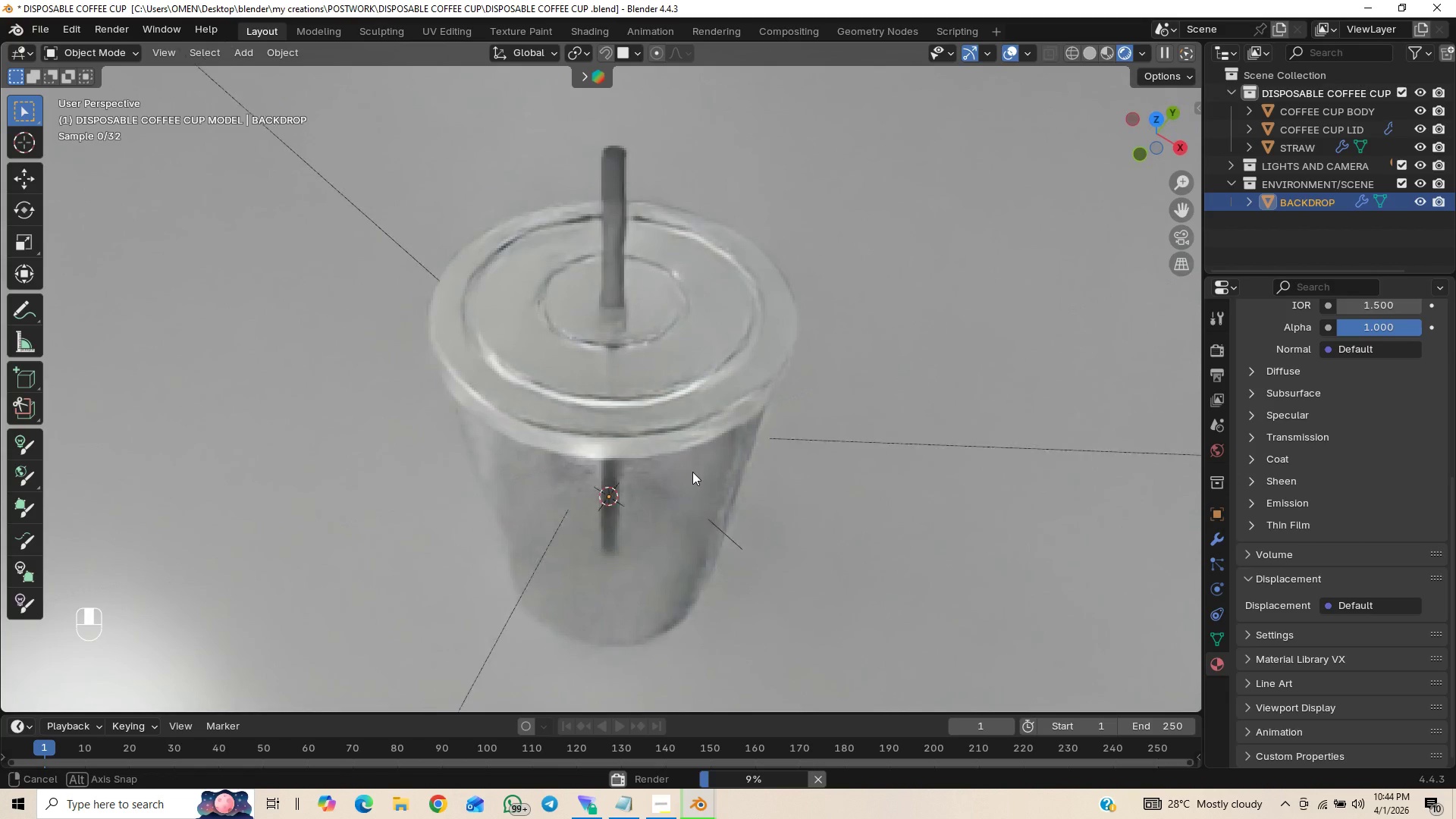 
left_click([692, 416])
 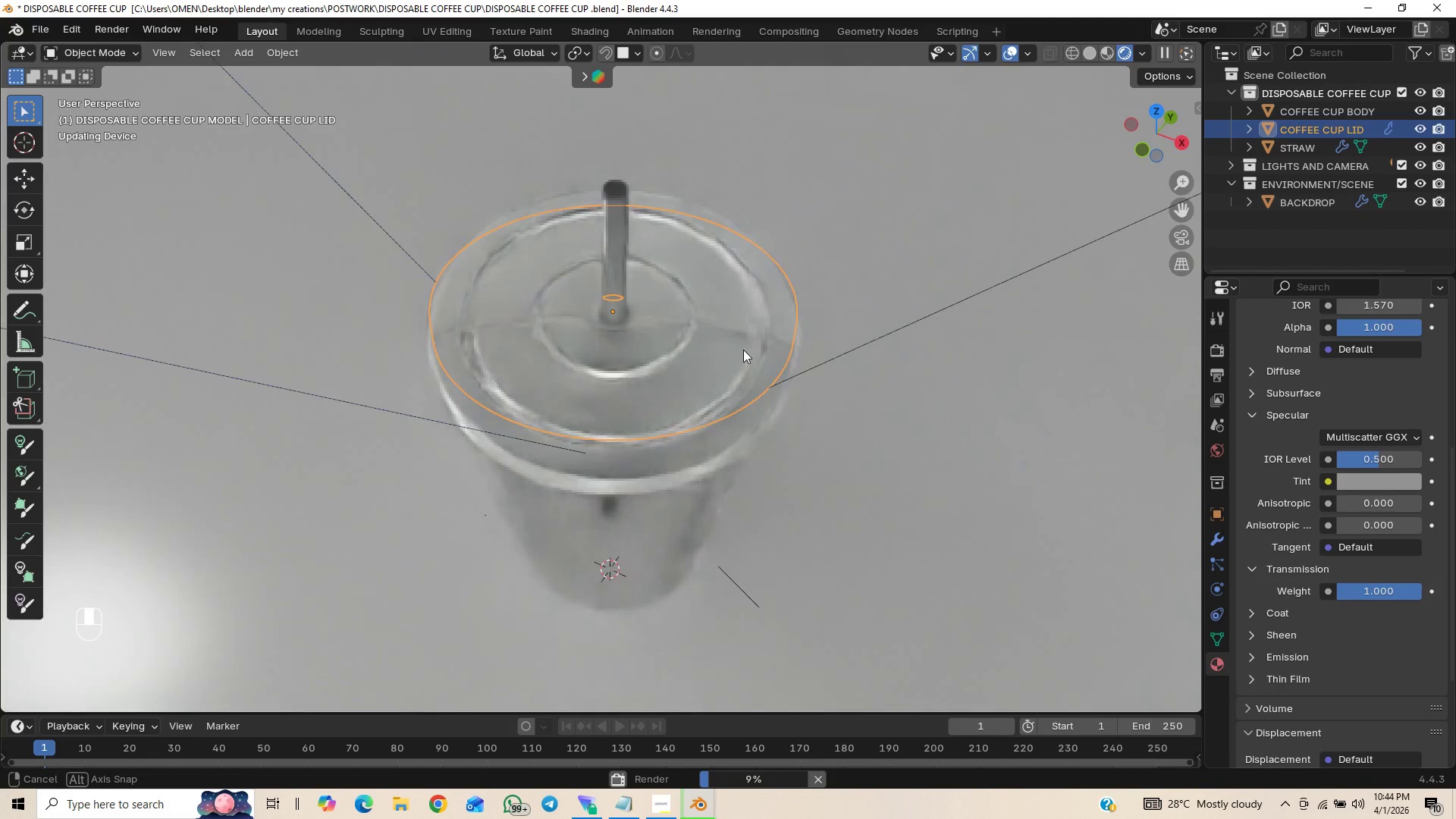 
wait(16.09)
 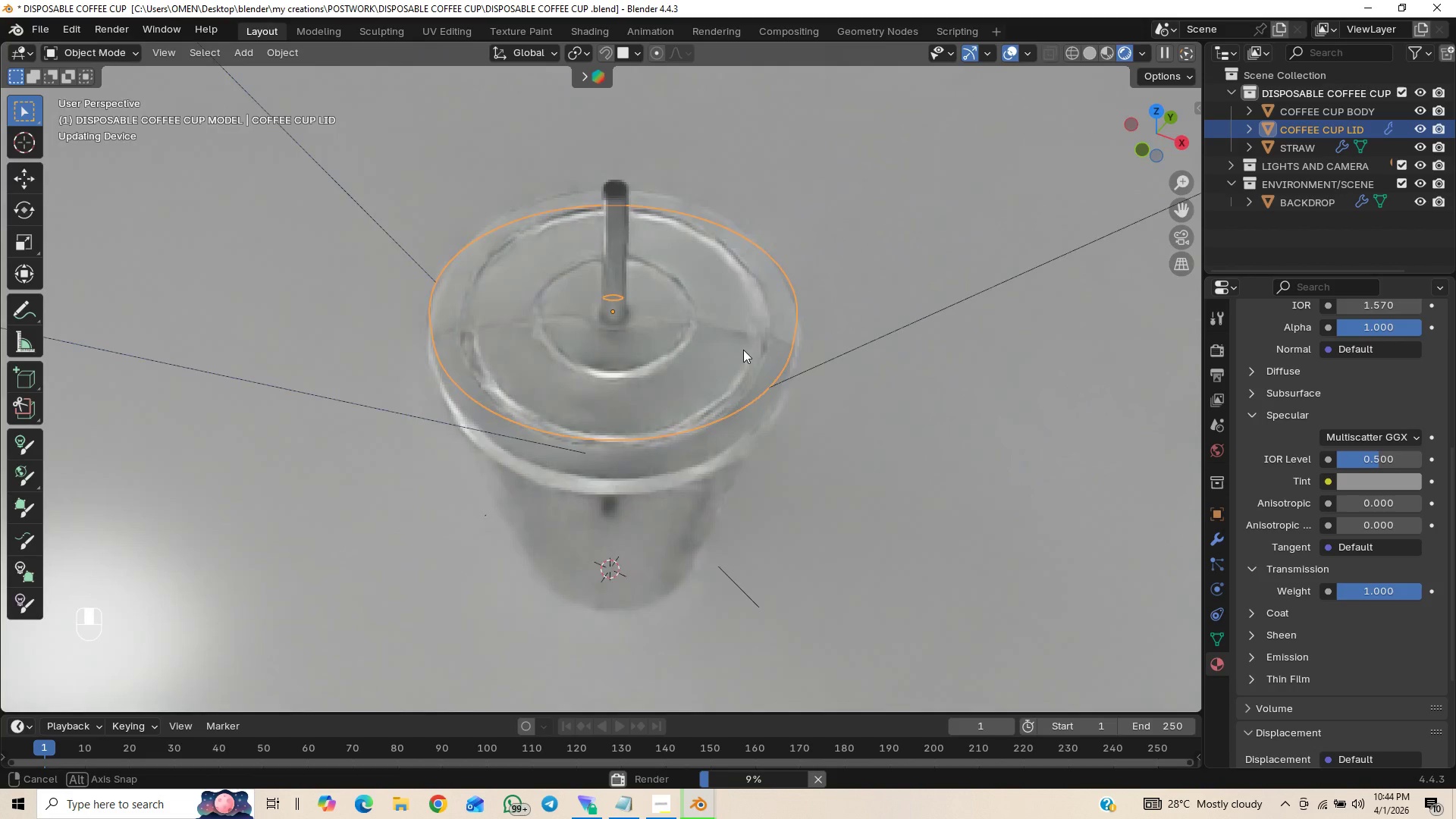 
scroll: coordinate [716, 400], scroll_direction: down, amount: 1.0
 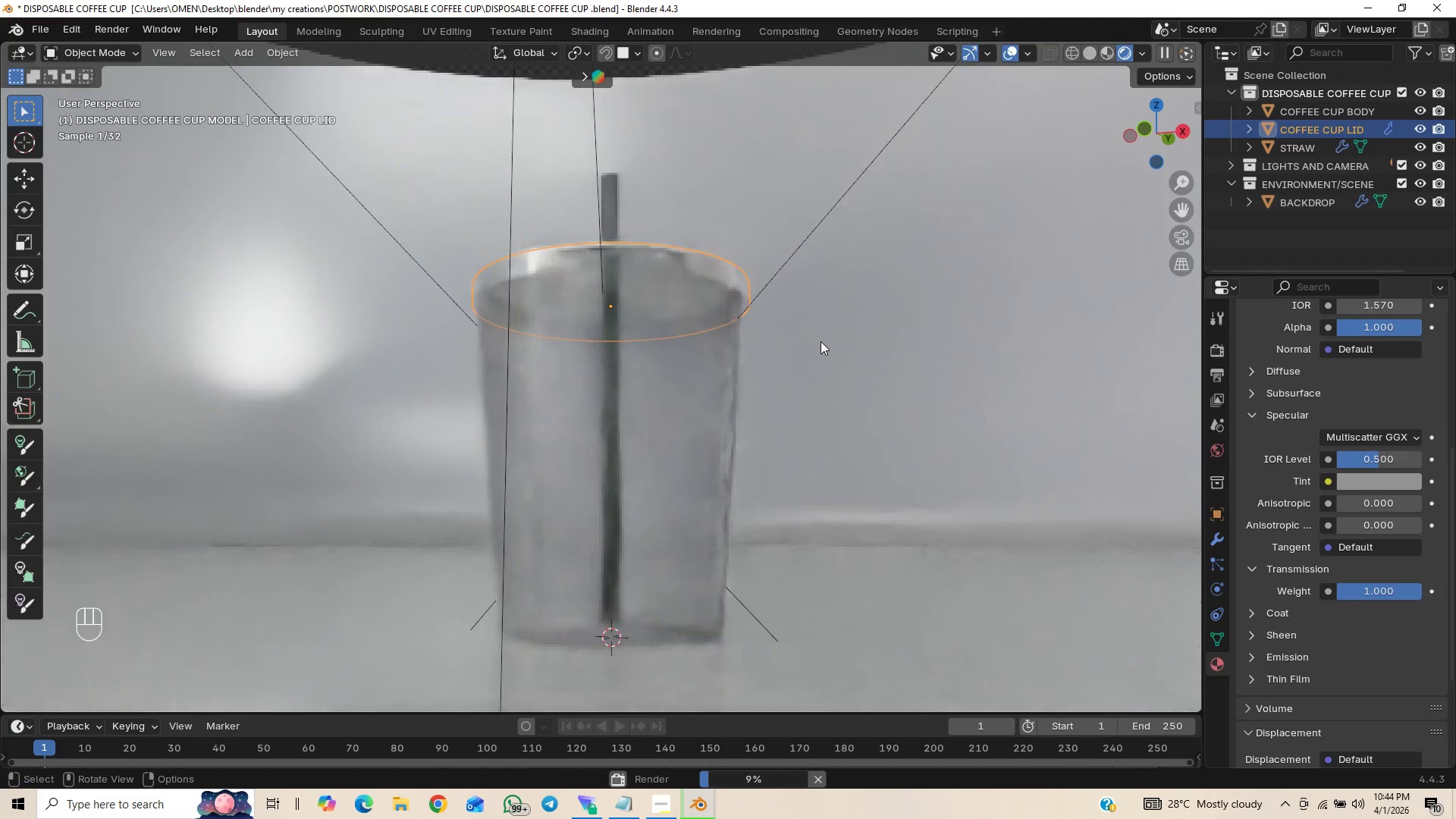 
left_click([821, 339])
 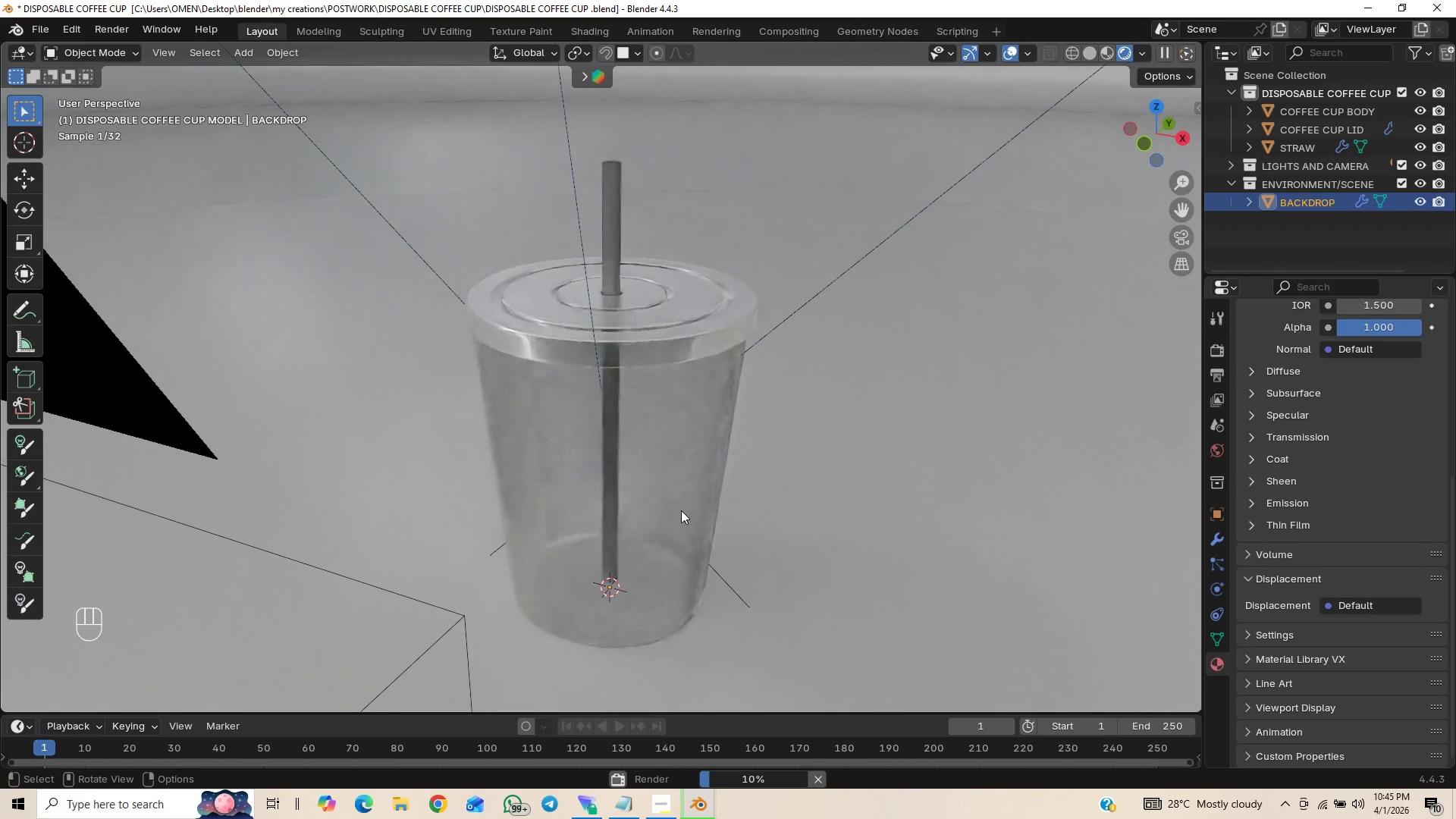 
wait(24.59)
 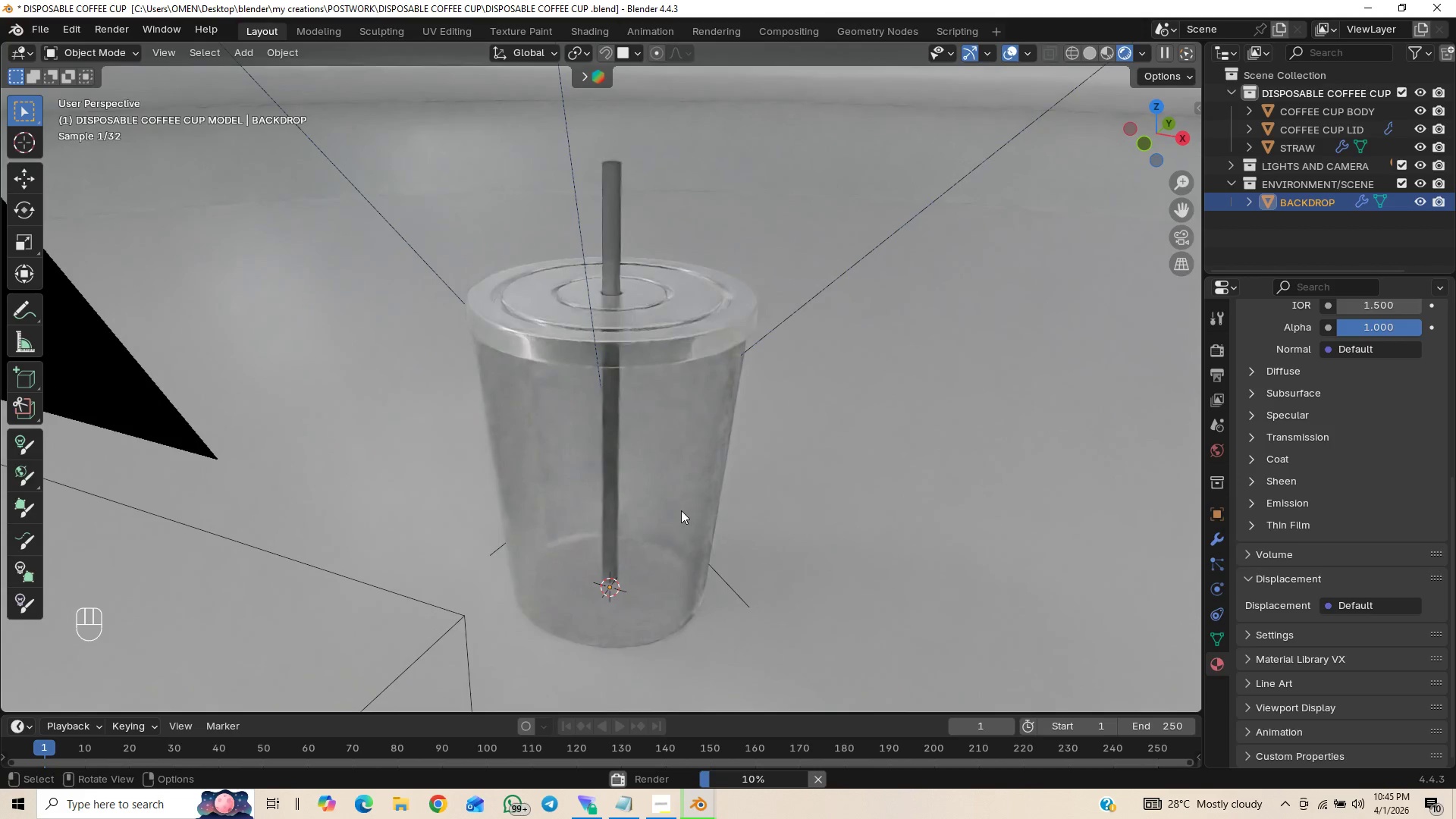 
left_click([677, 353])
 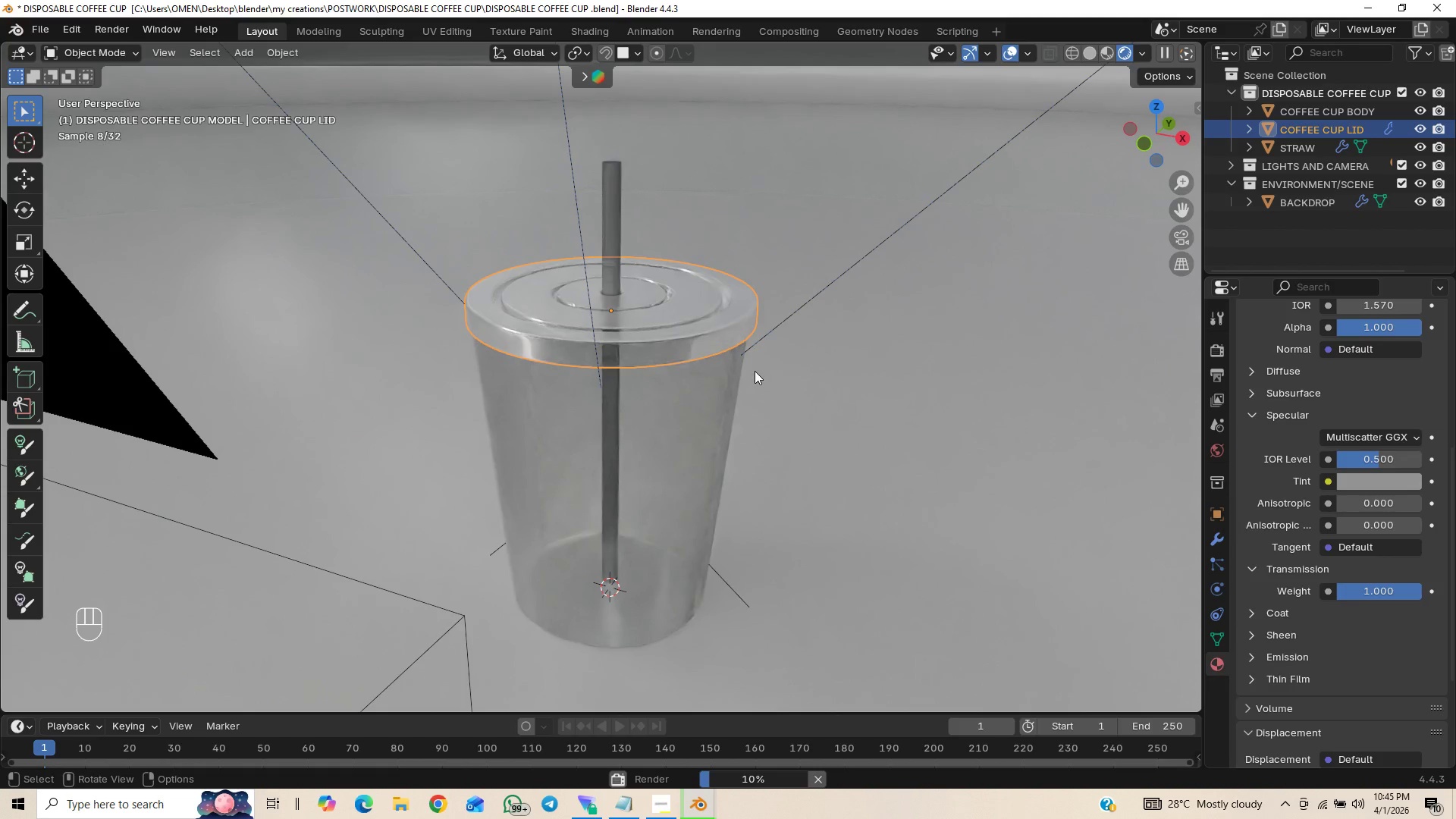 
type(gz)
 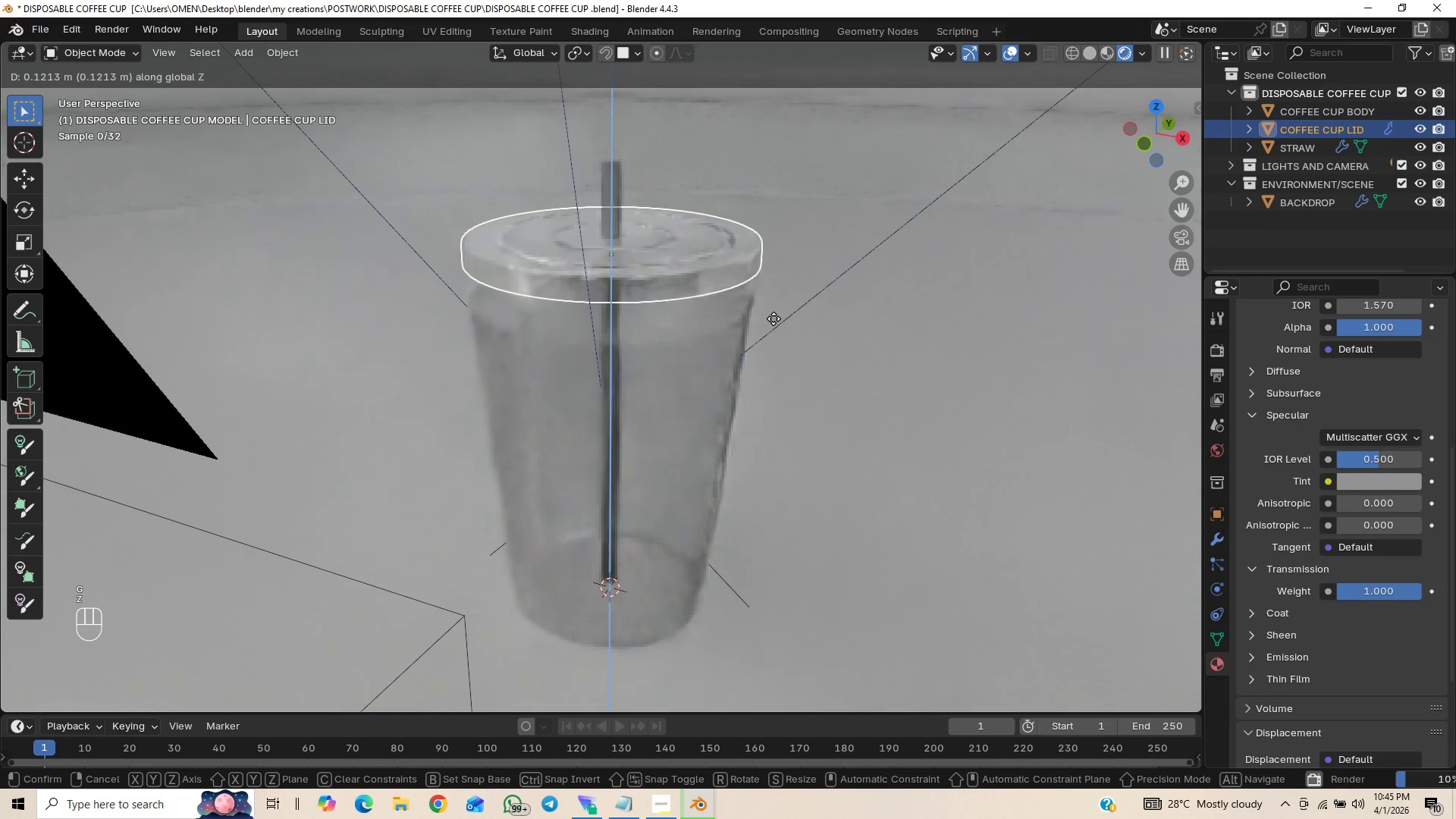 
left_click([774, 318])
 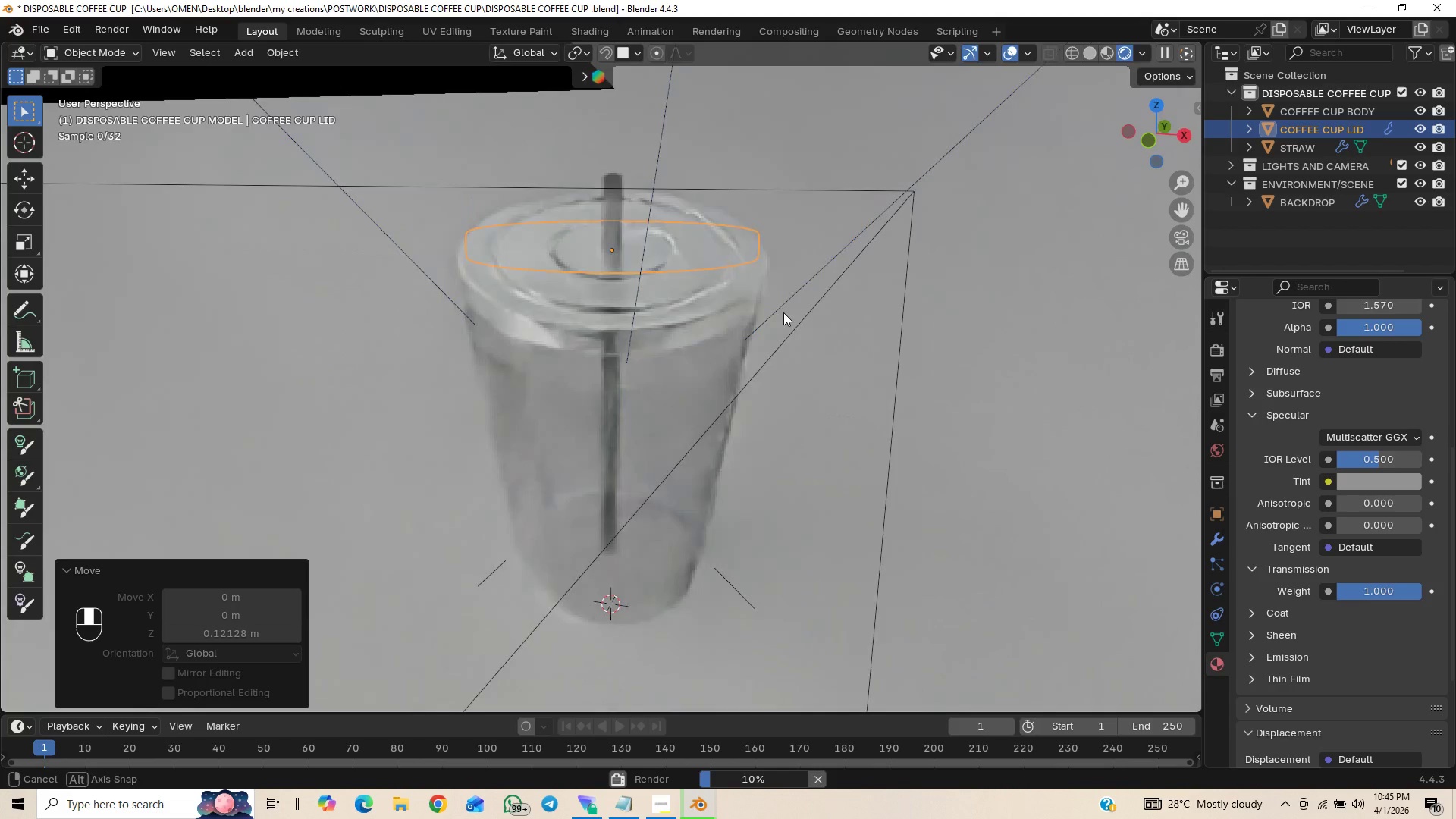 
wait(31.55)
 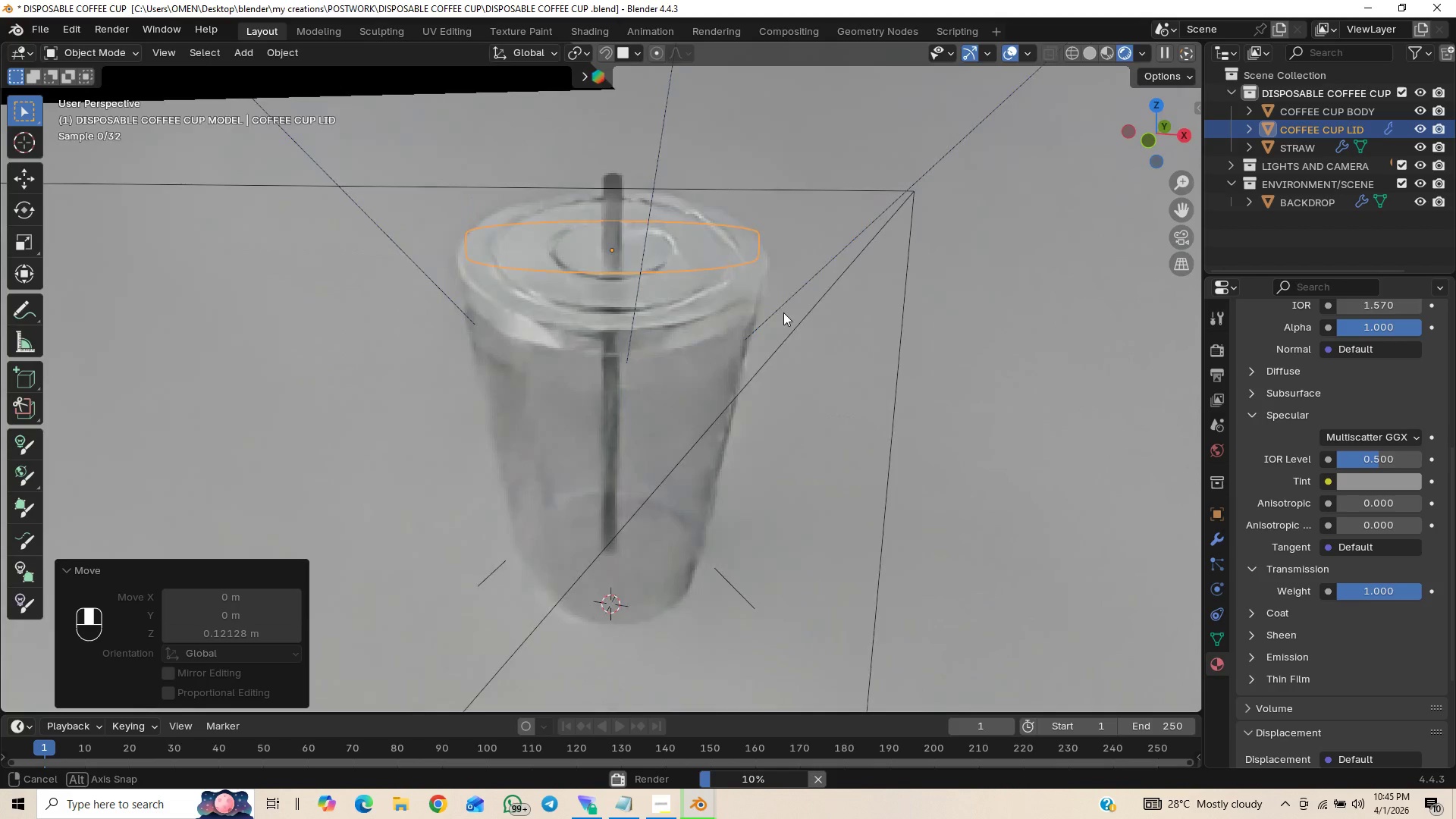 
right_click([775, 285])
 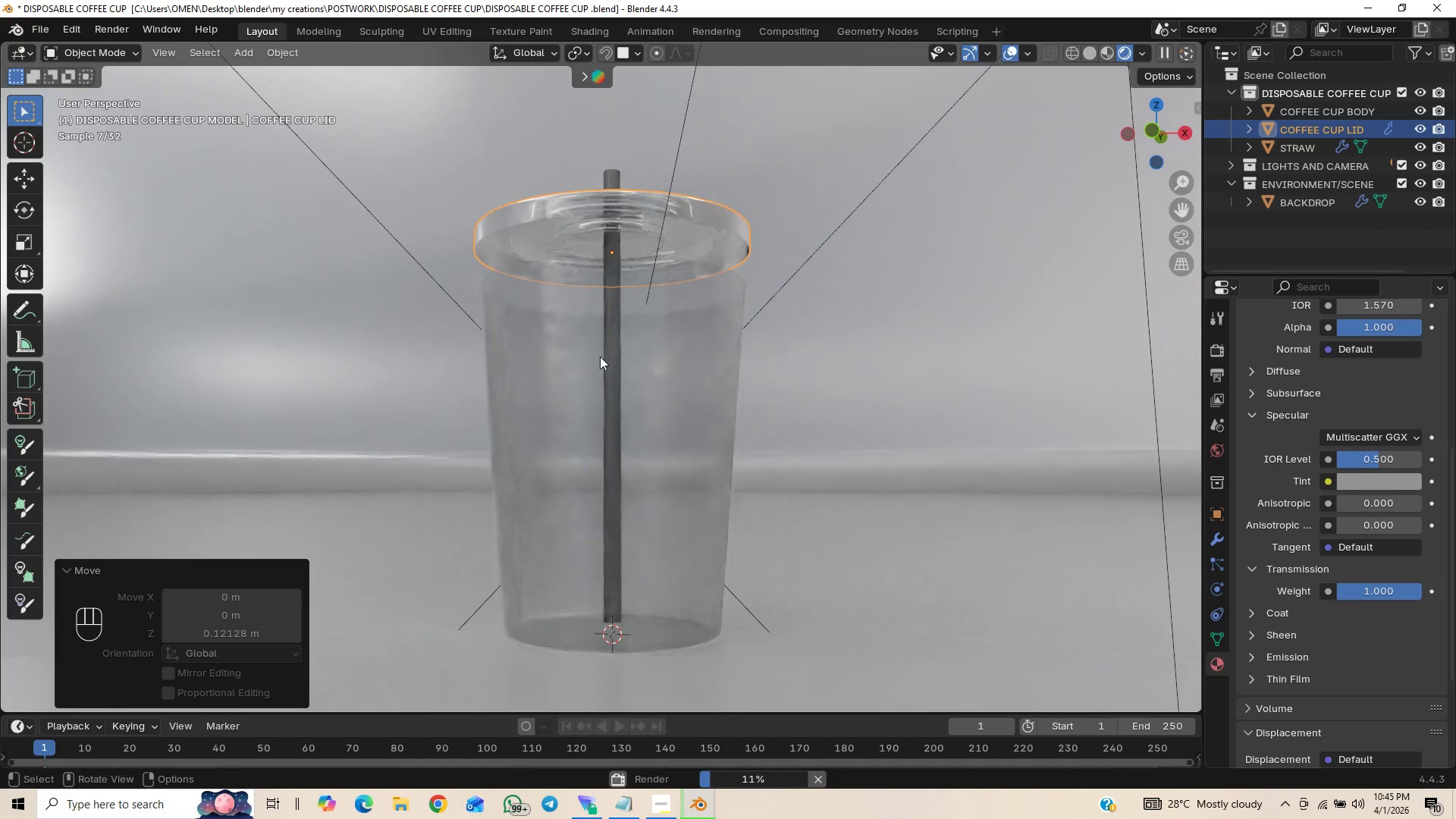 
key(Control+Z)
 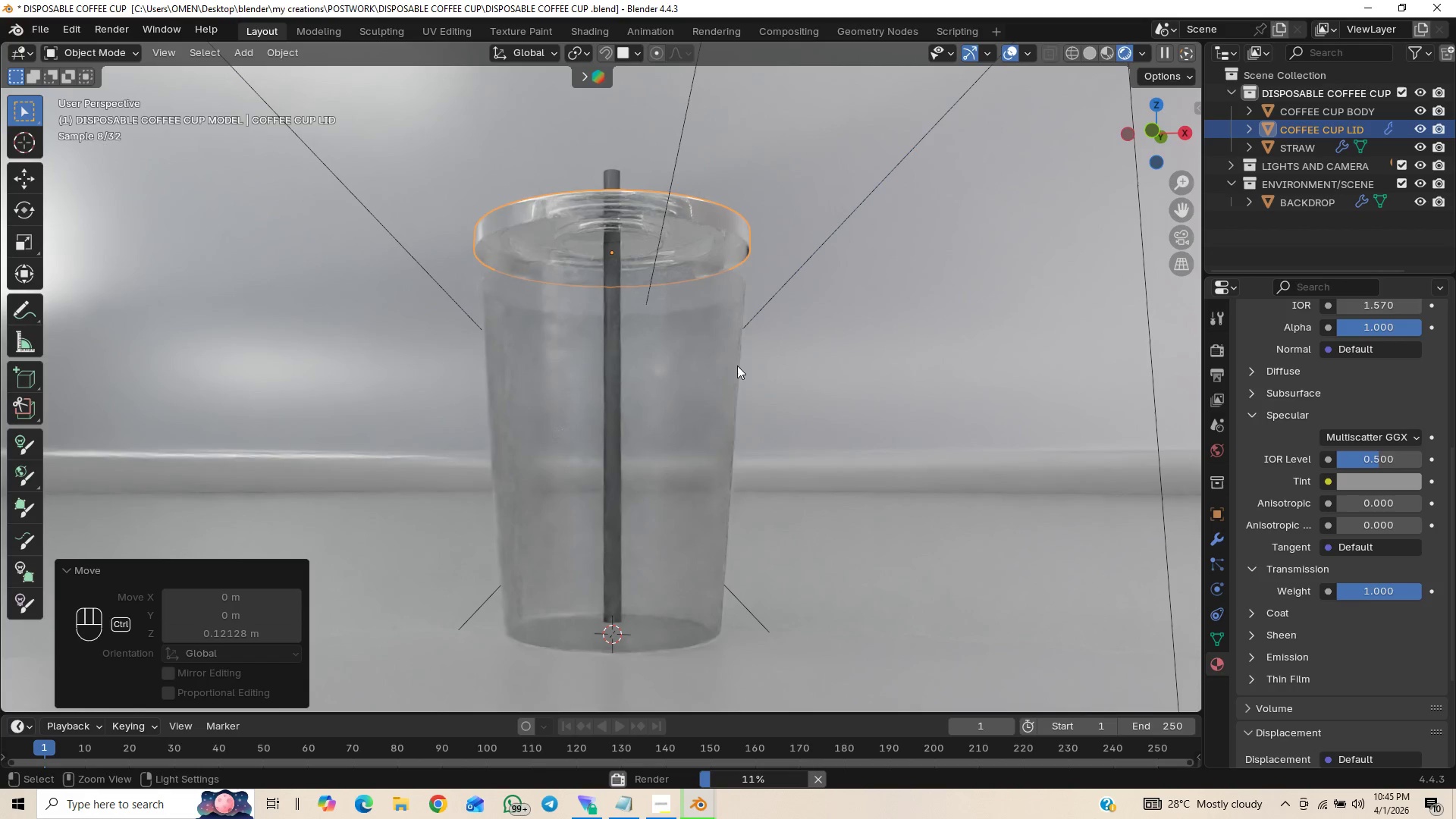 
key(Control+Z)
 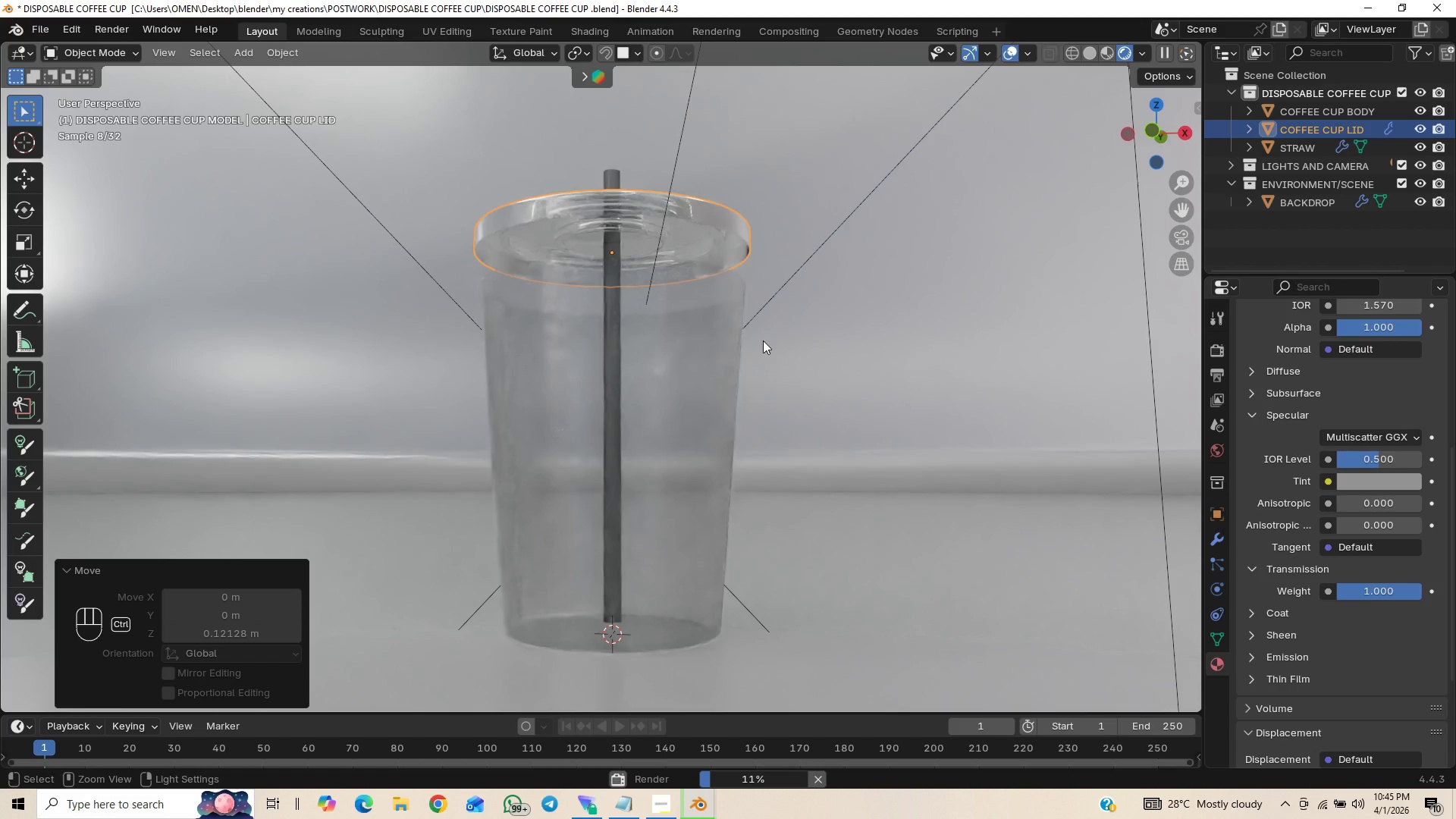 
key(Control+Z)
 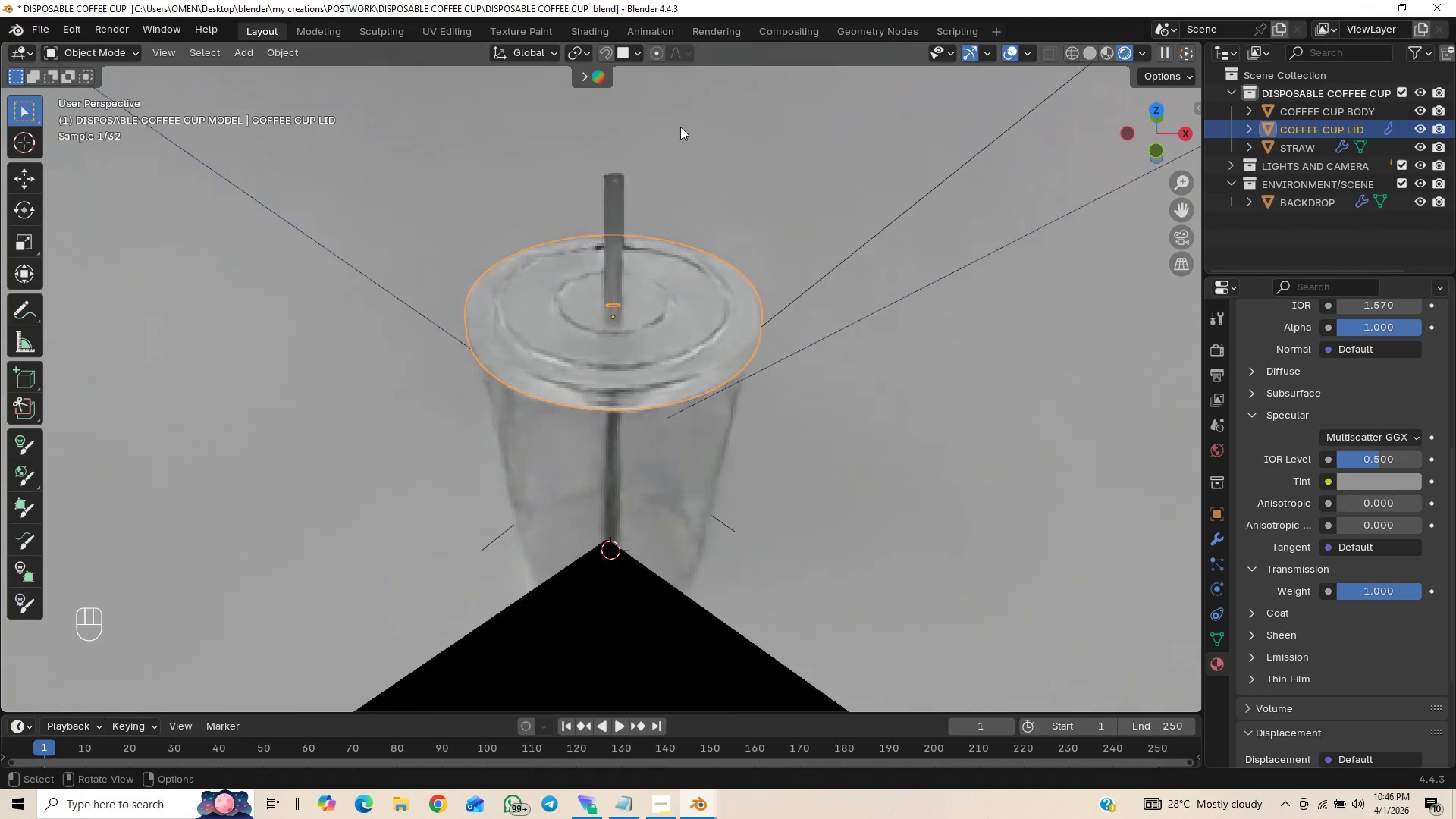 
wait(5.61)
 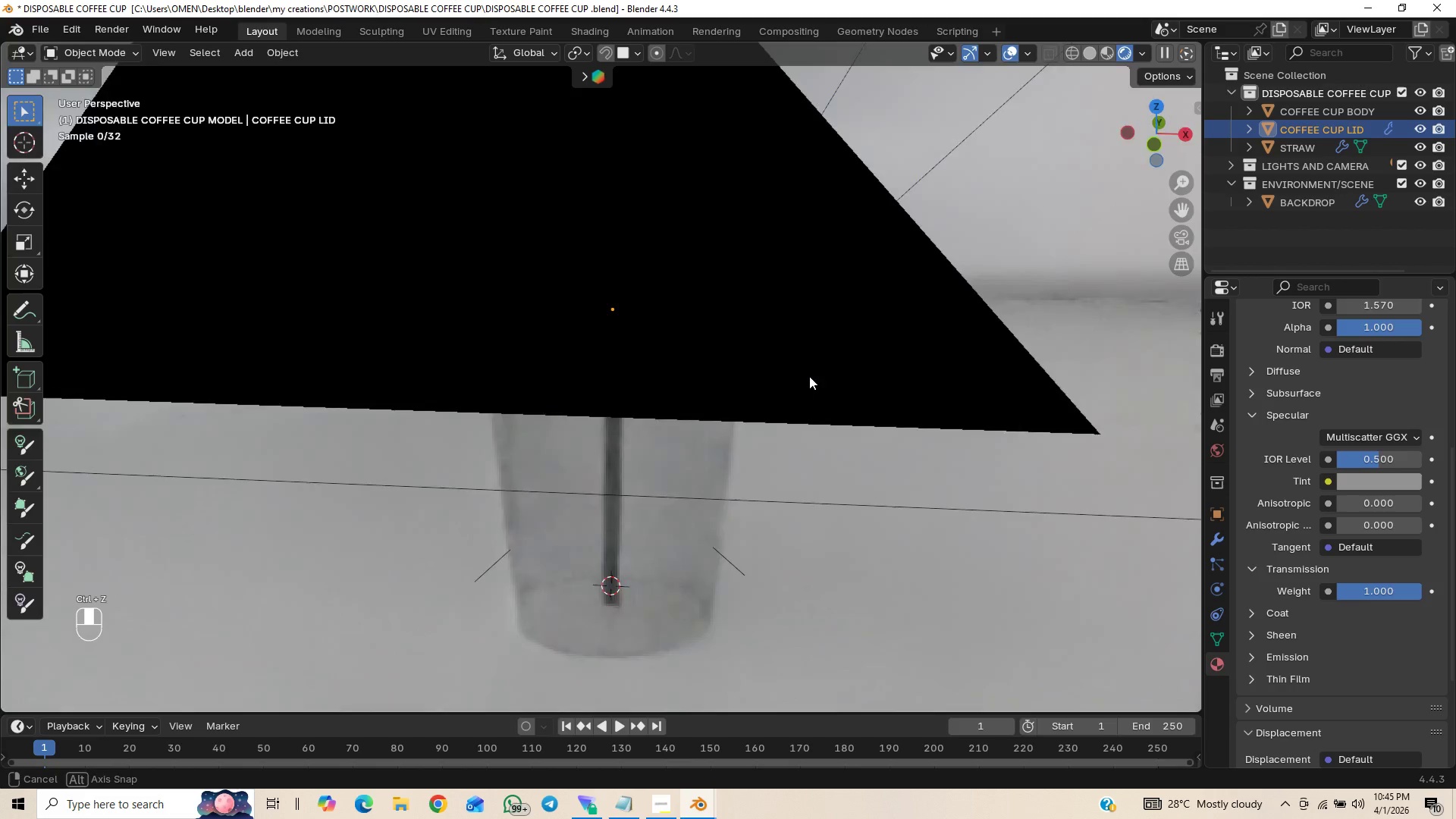 
left_click([587, 36])
 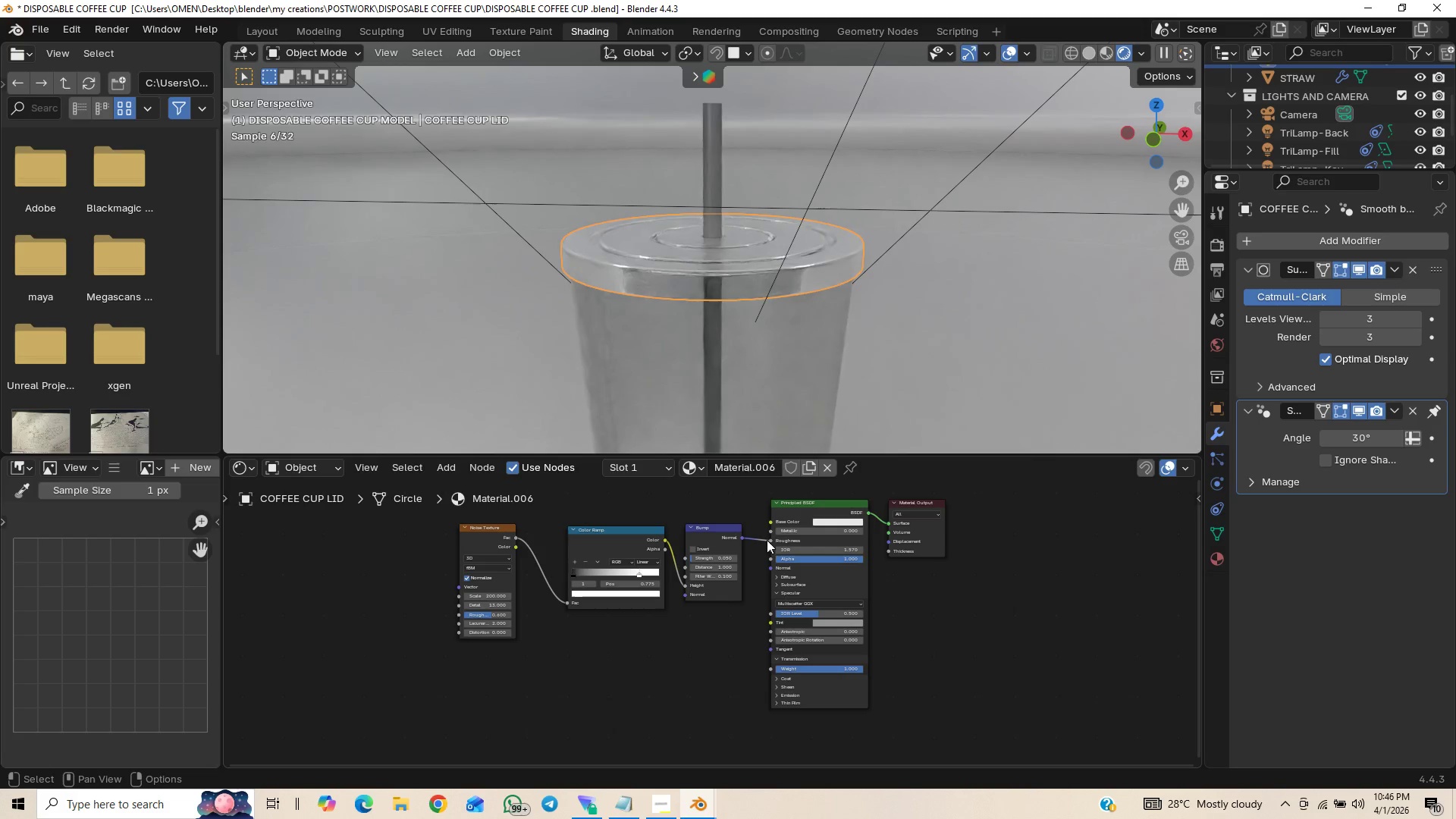 
left_click_drag(start_coordinate=[770, 540], to_coordinate=[760, 550])
 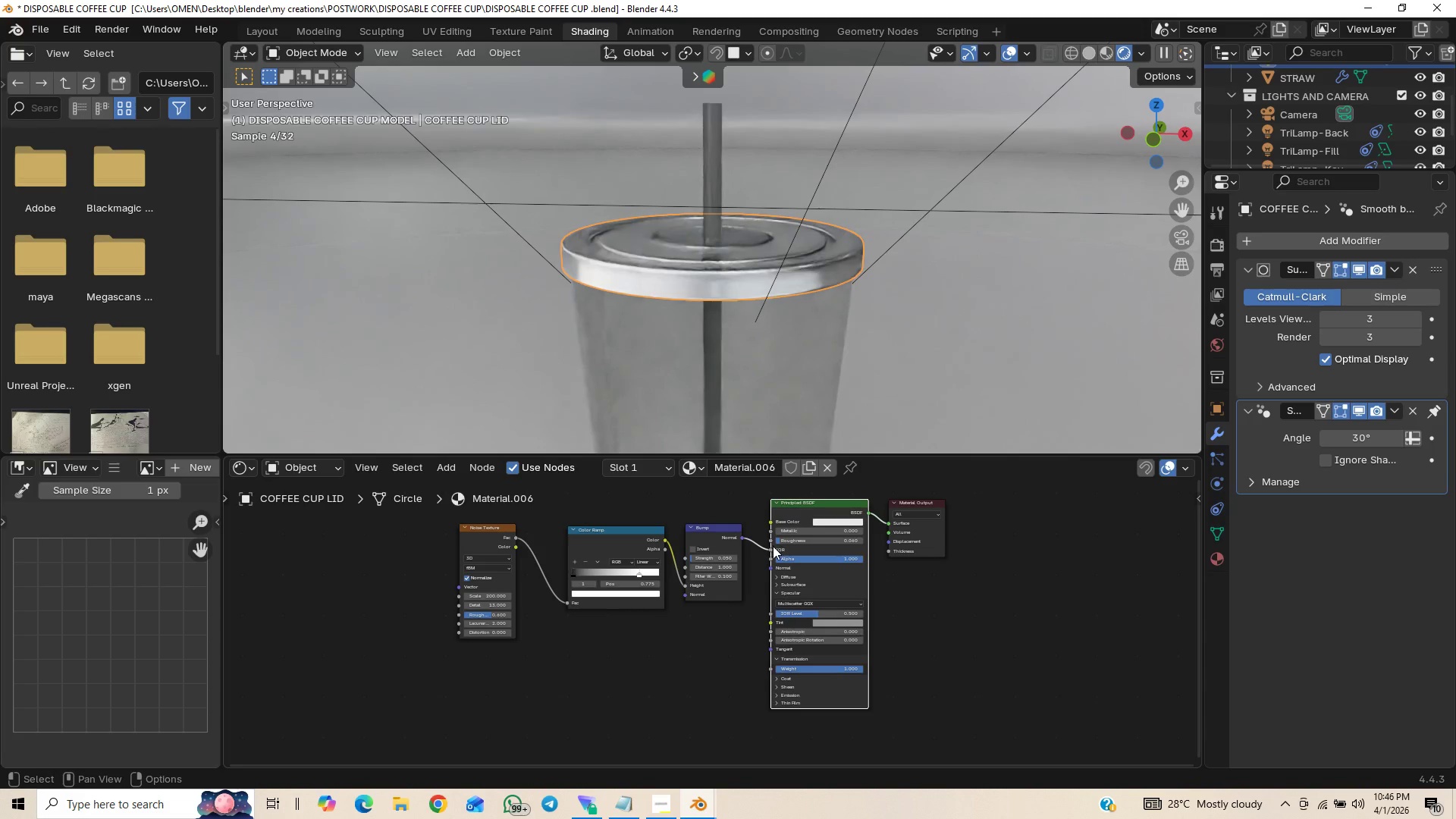 
left_click_drag(start_coordinate=[770, 548], to_coordinate=[753, 557])
 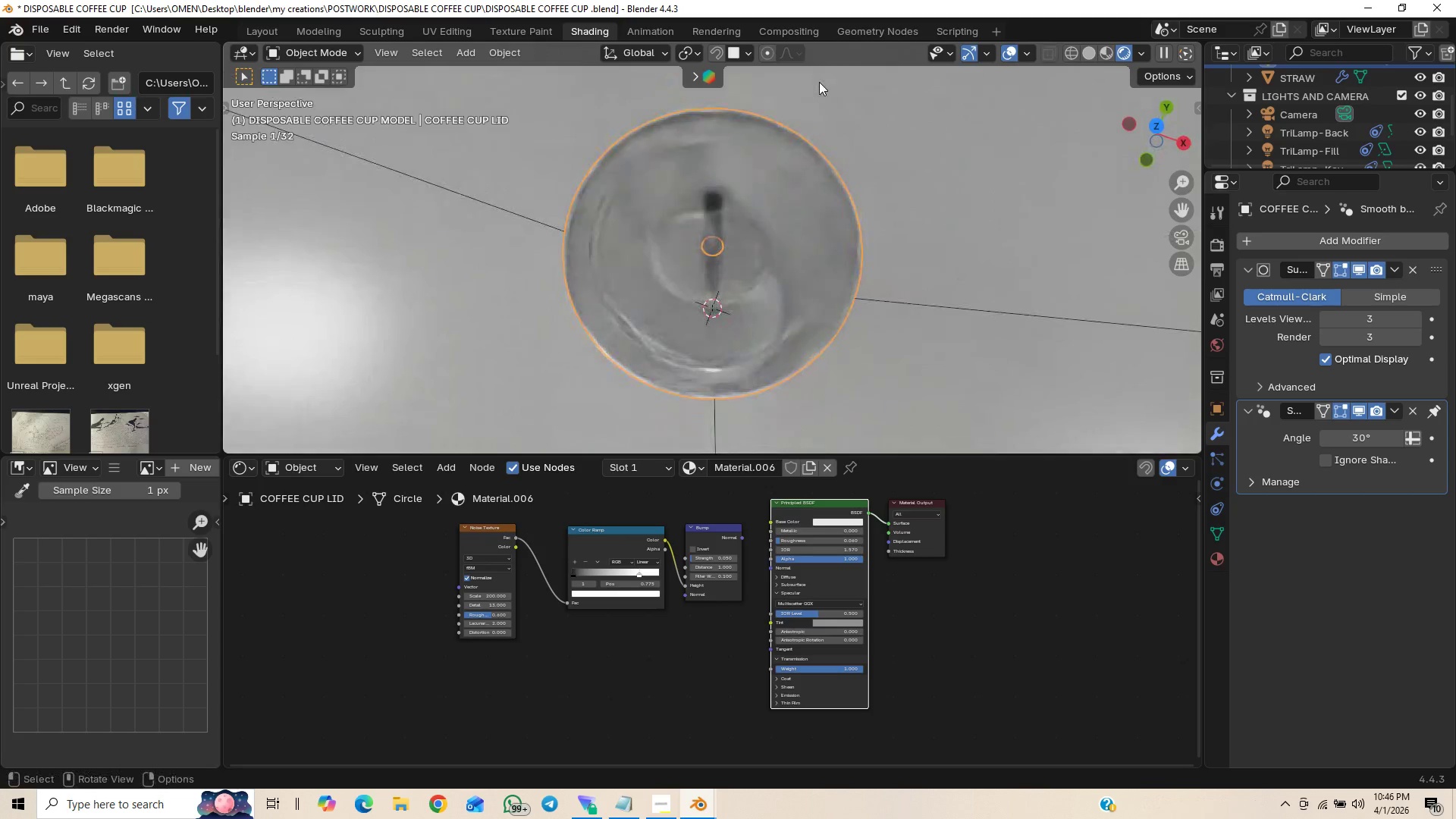 
wait(9.34)
 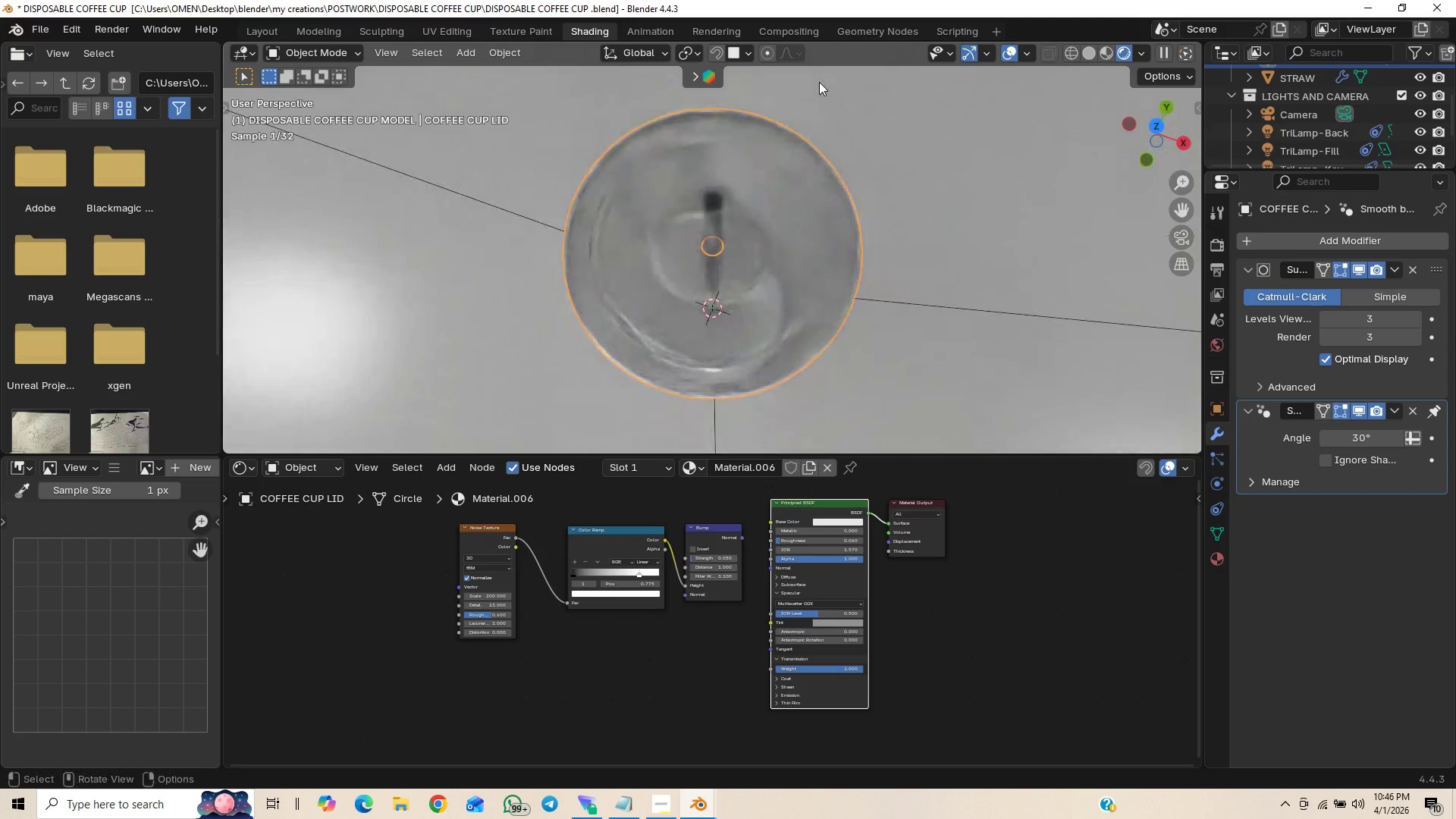 
scroll: coordinate [637, 154], scroll_direction: up, amount: 1.0
 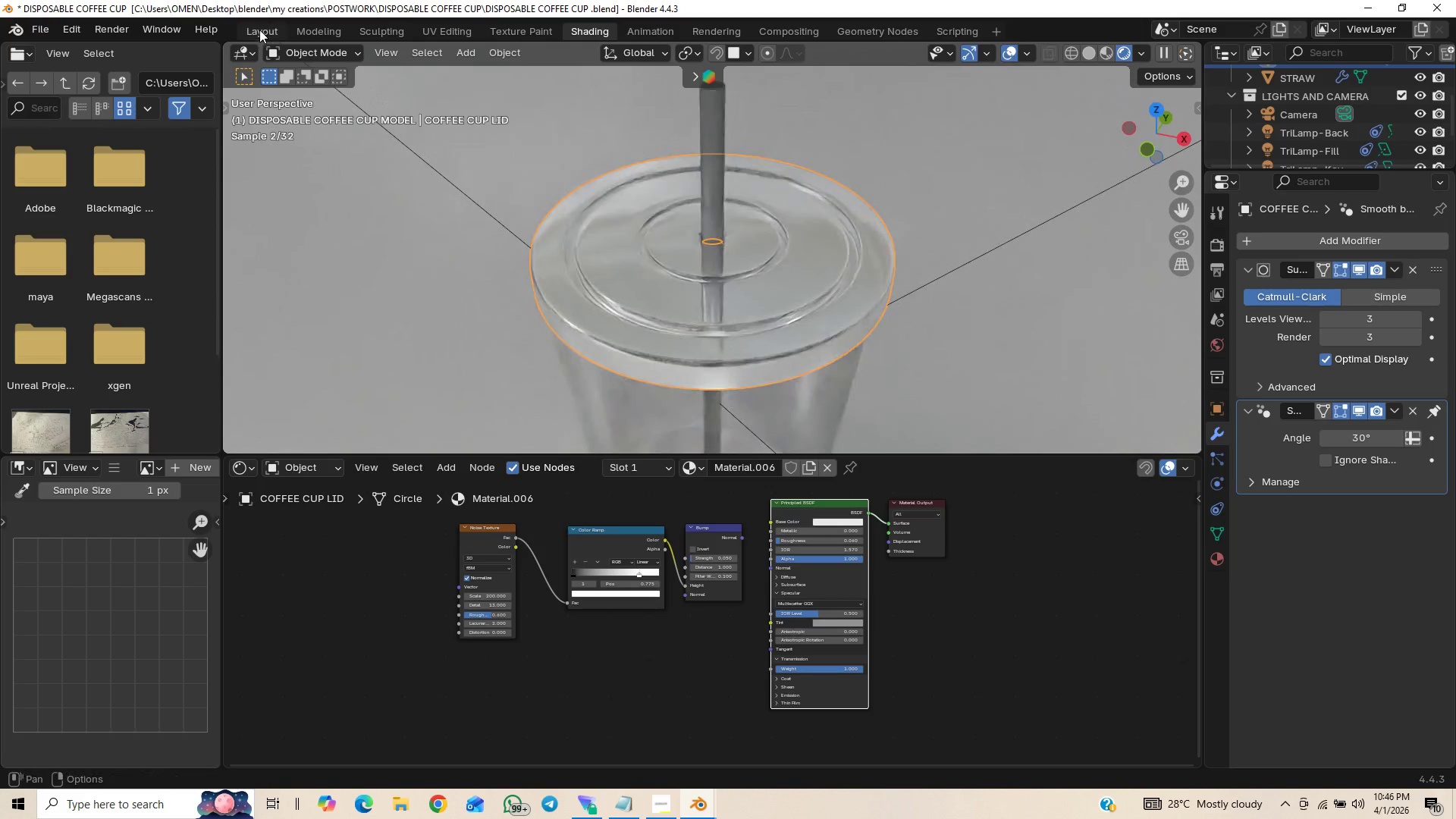 
left_click([259, 27])
 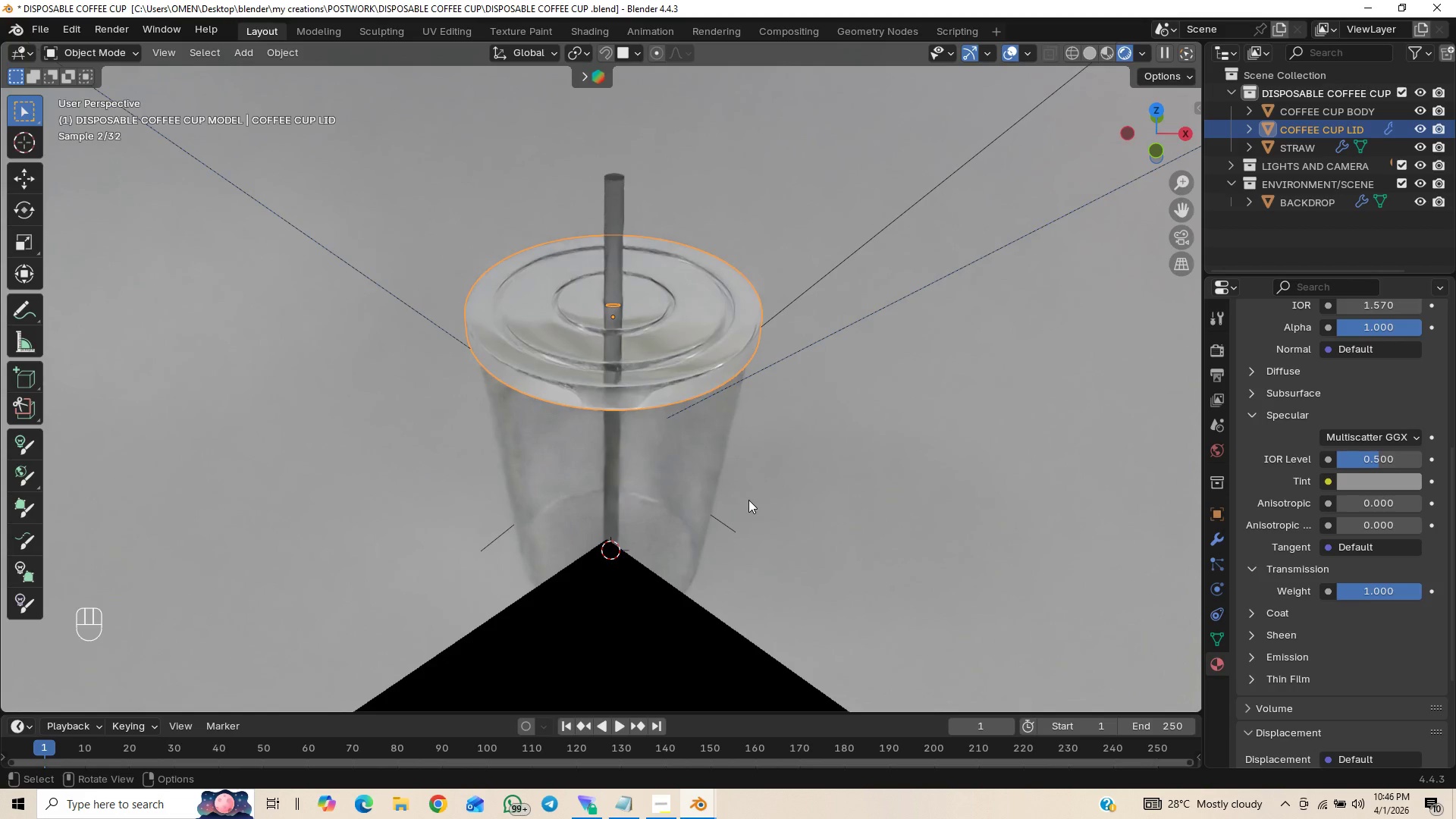 
key(End)
 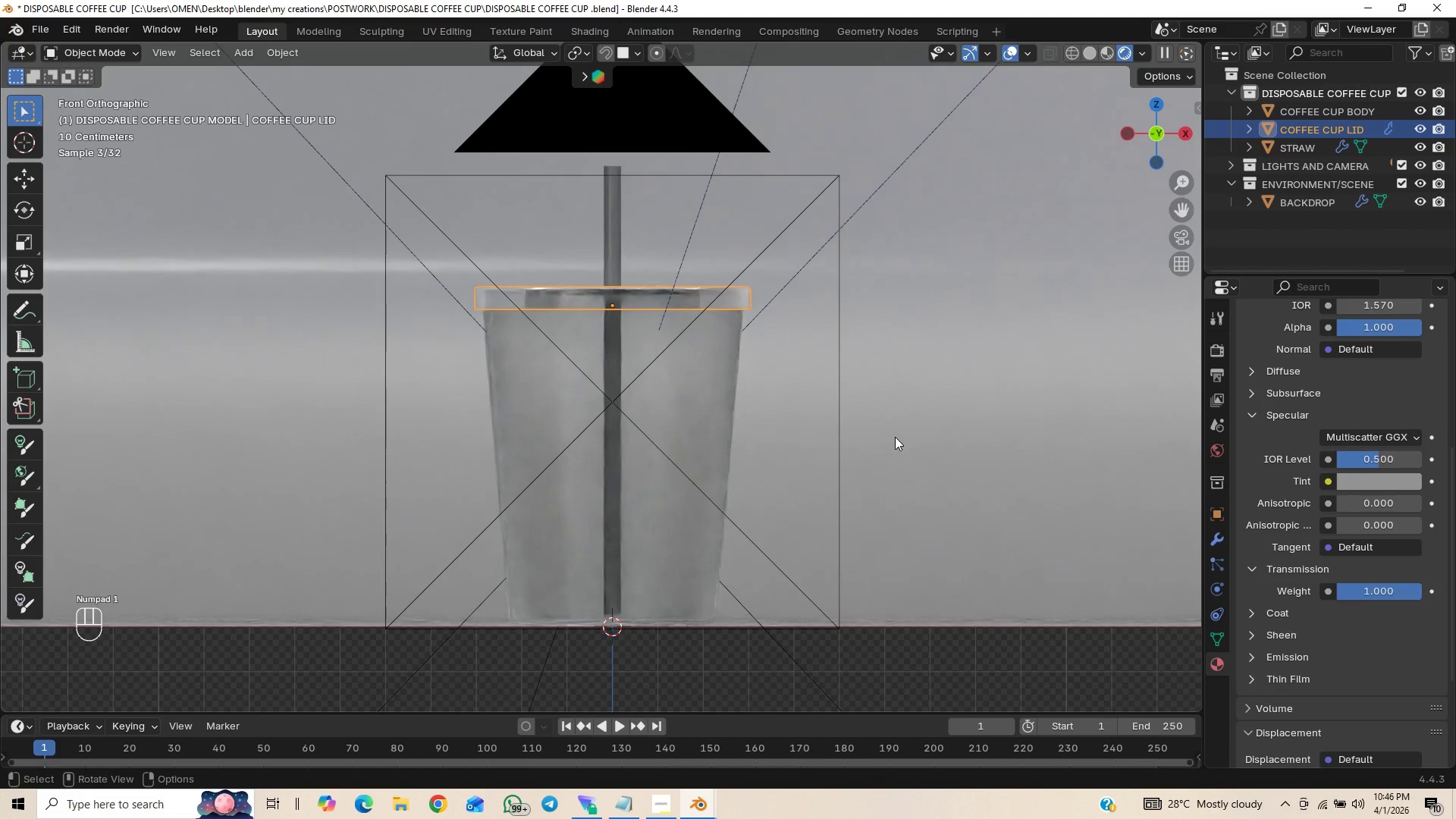 
left_click([930, 434])
 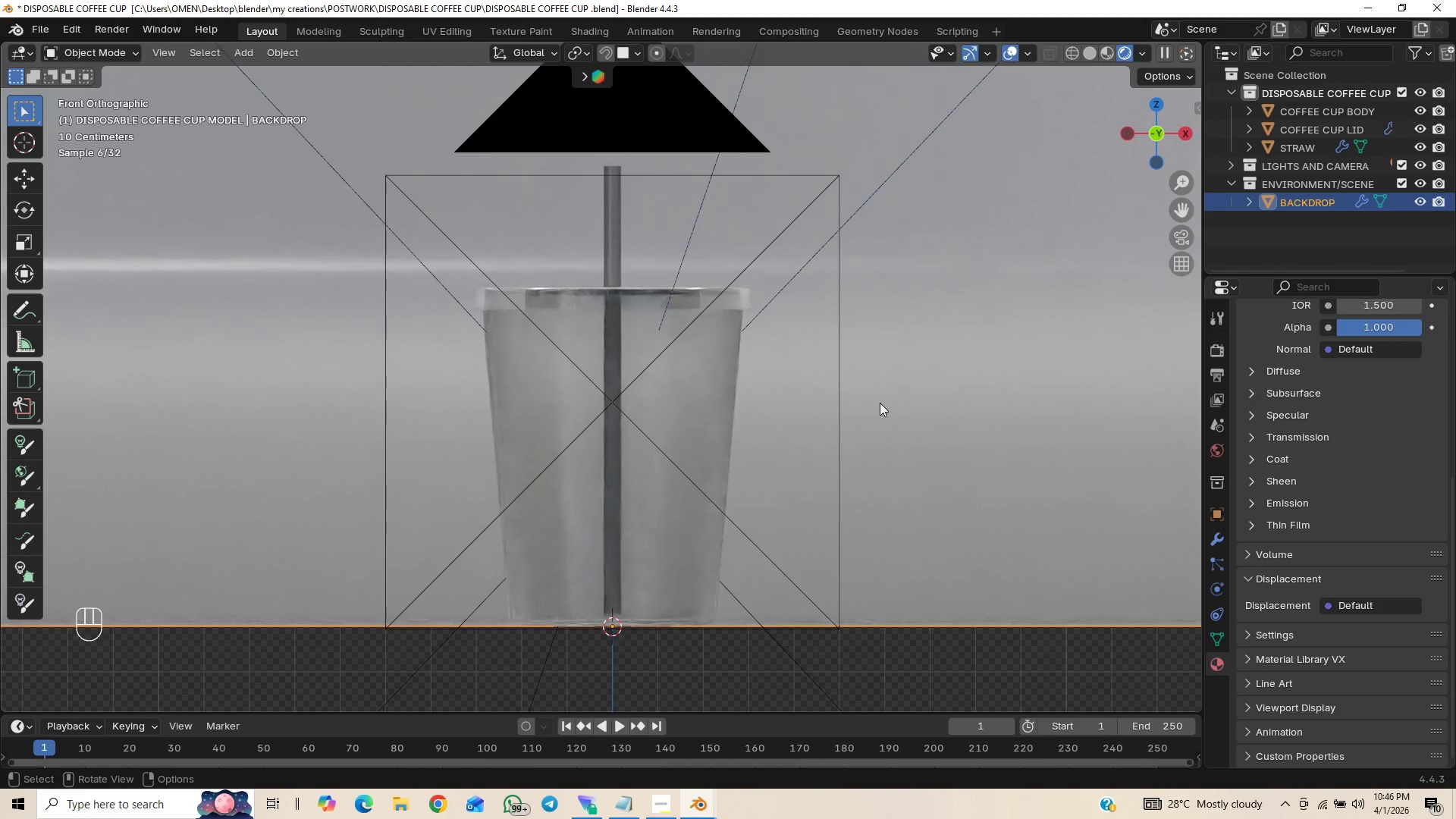 
scroll: coordinate [758, 480], scroll_direction: up, amount: 6.0
 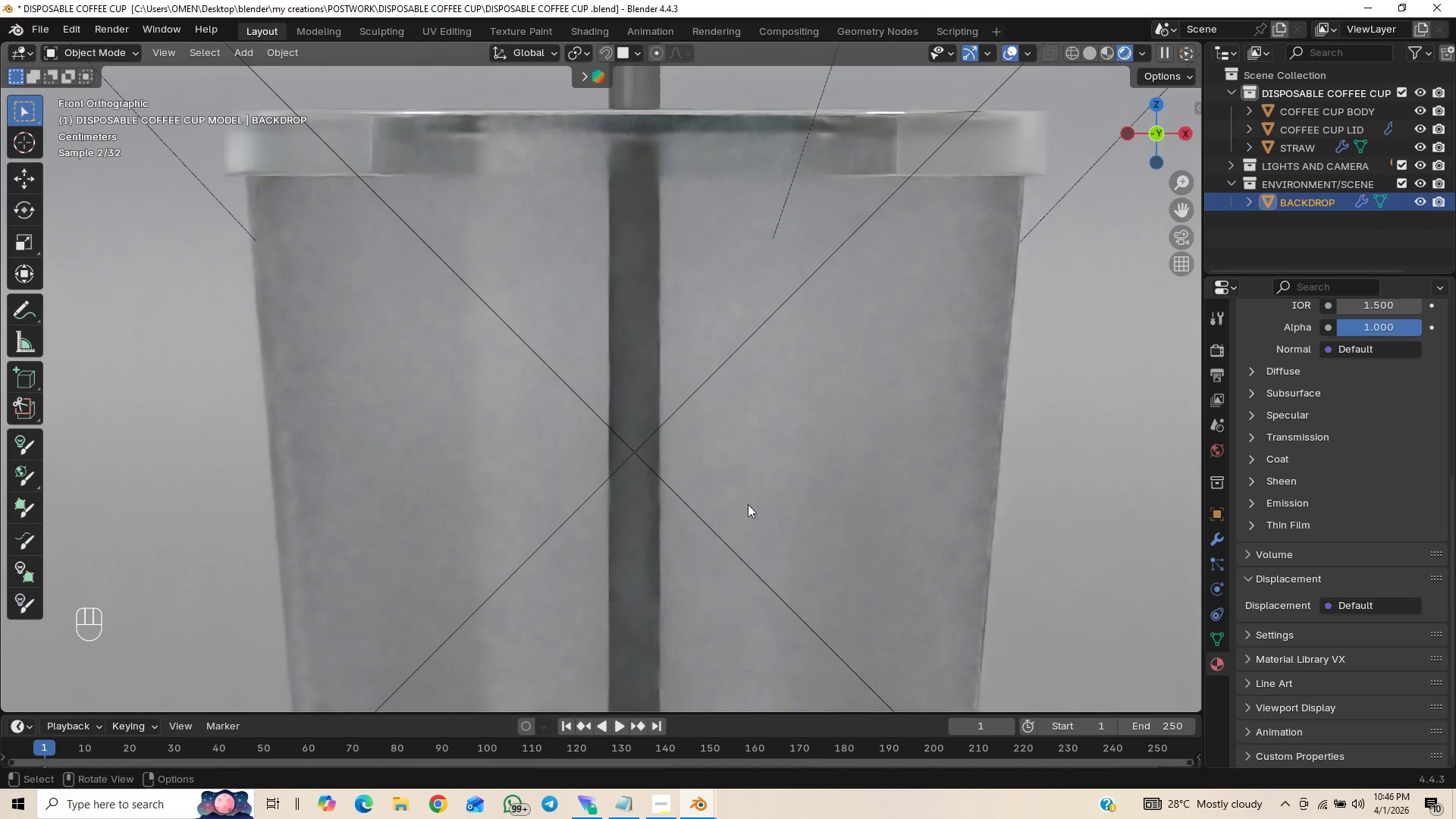 
scroll: coordinate [747, 489], scroll_direction: down, amount: 2.0
 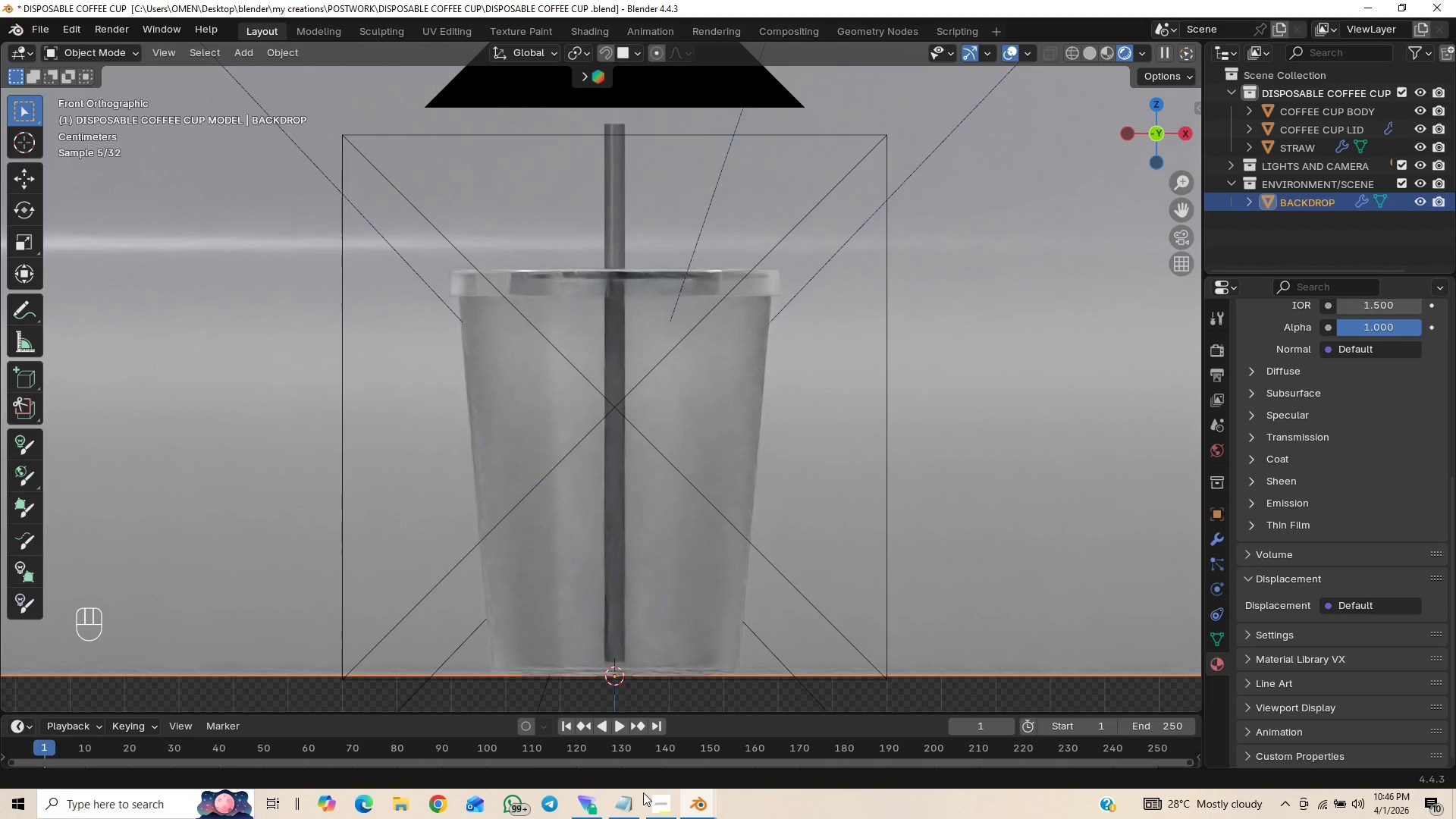 
left_click([735, 714])
 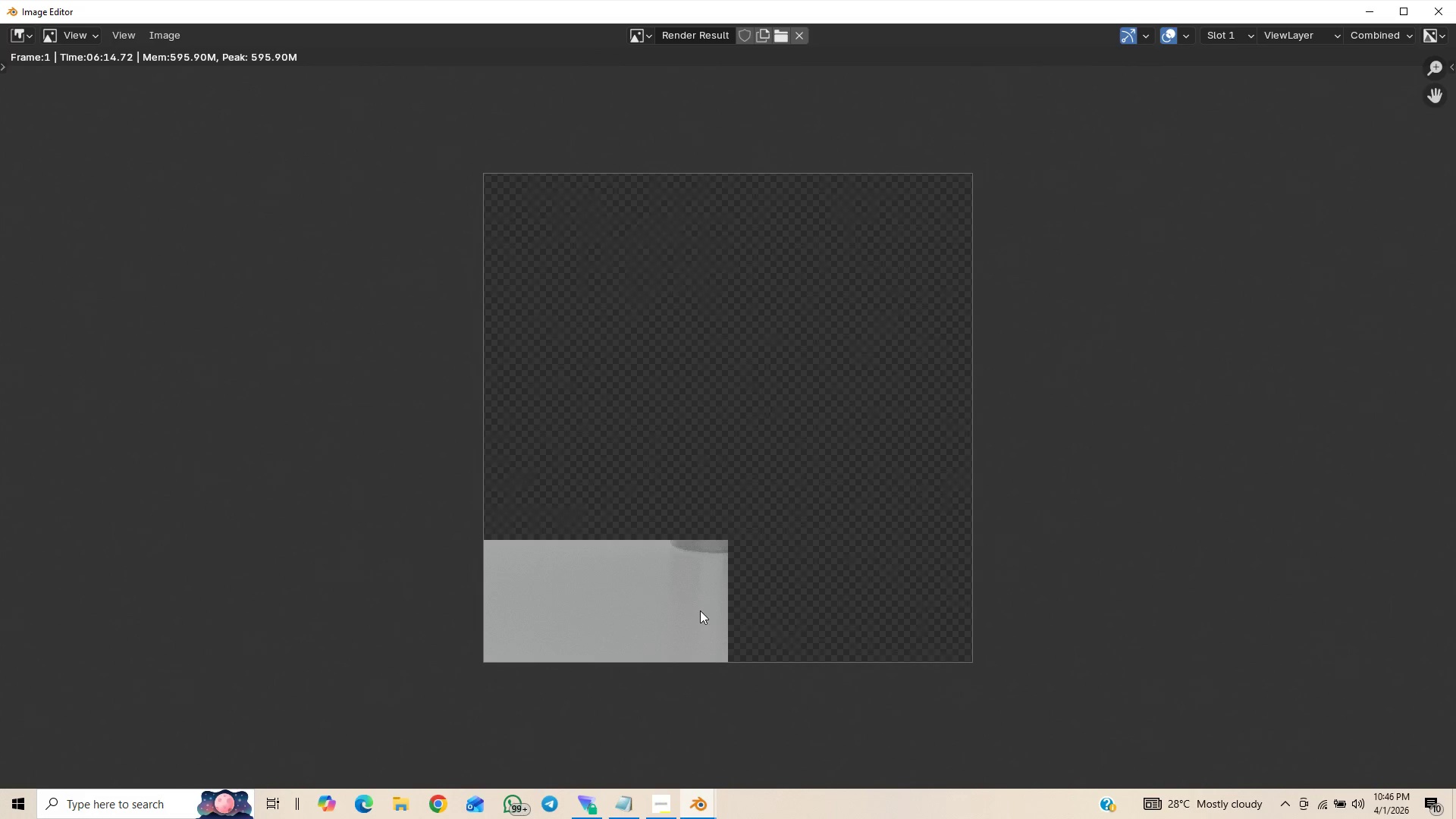 
scroll: coordinate [700, 607], scroll_direction: down, amount: 3.0
 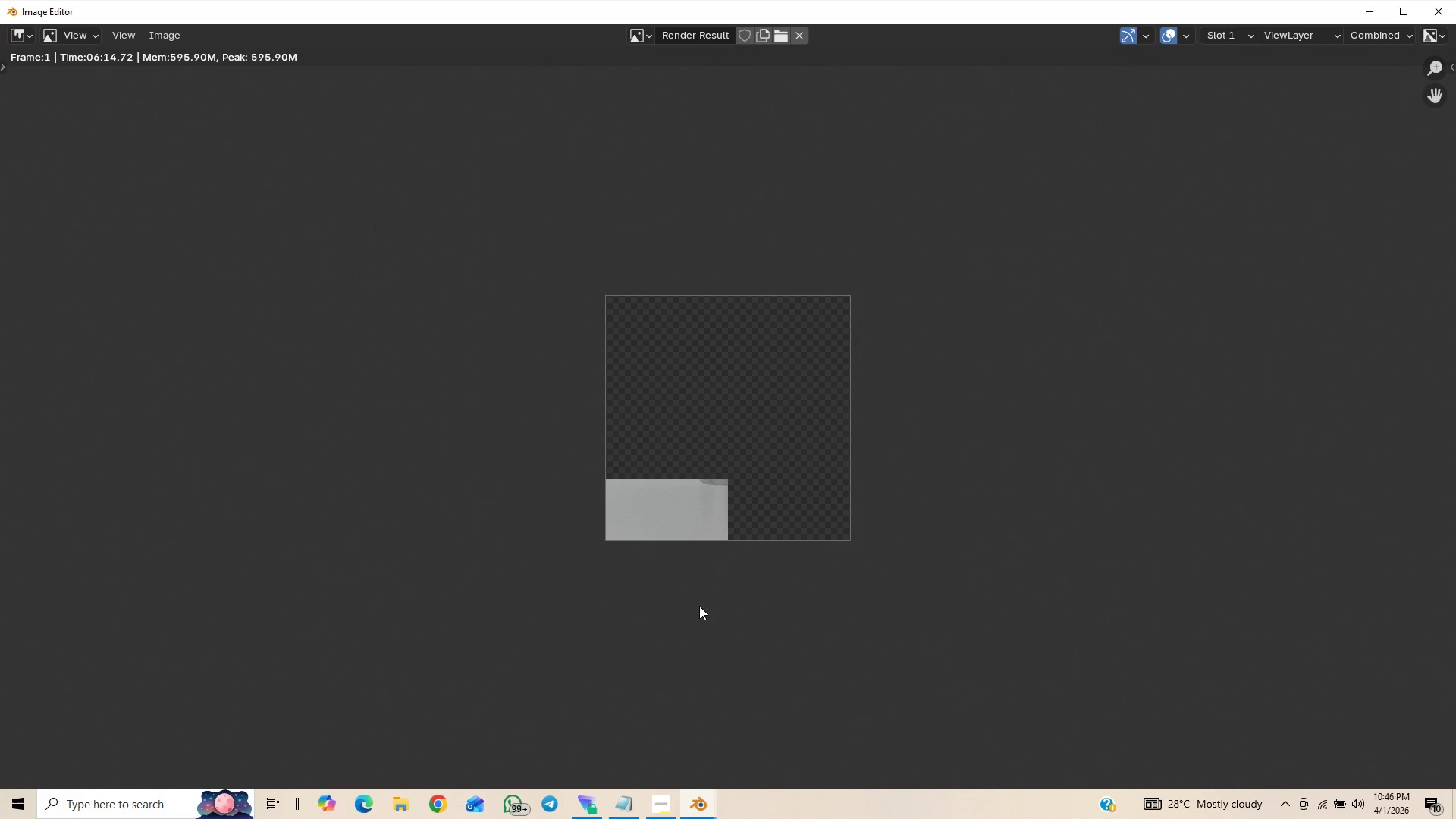 
scroll: coordinate [699, 606], scroll_direction: up, amount: 1.0
 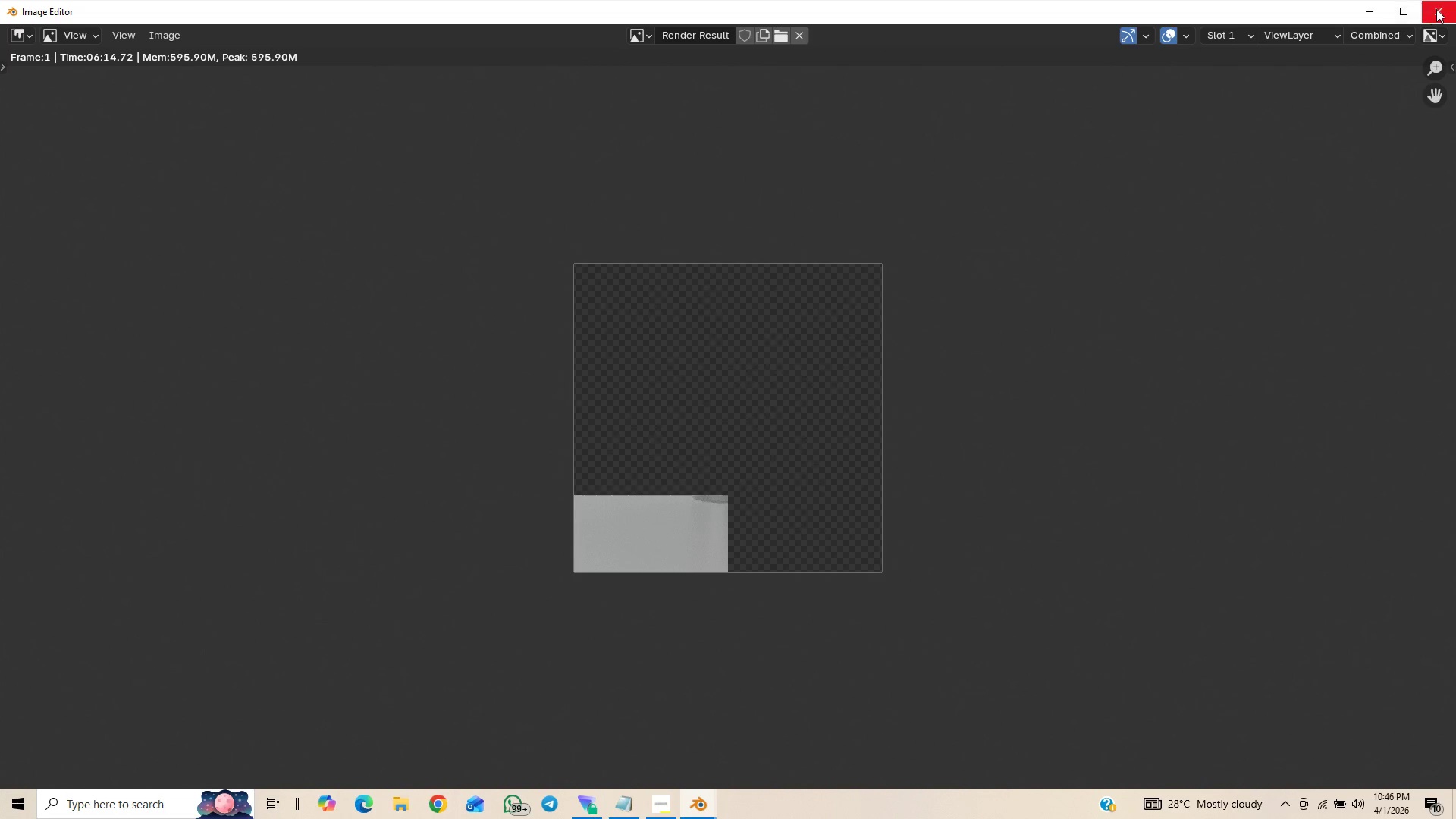 
left_click([1436, 8])
 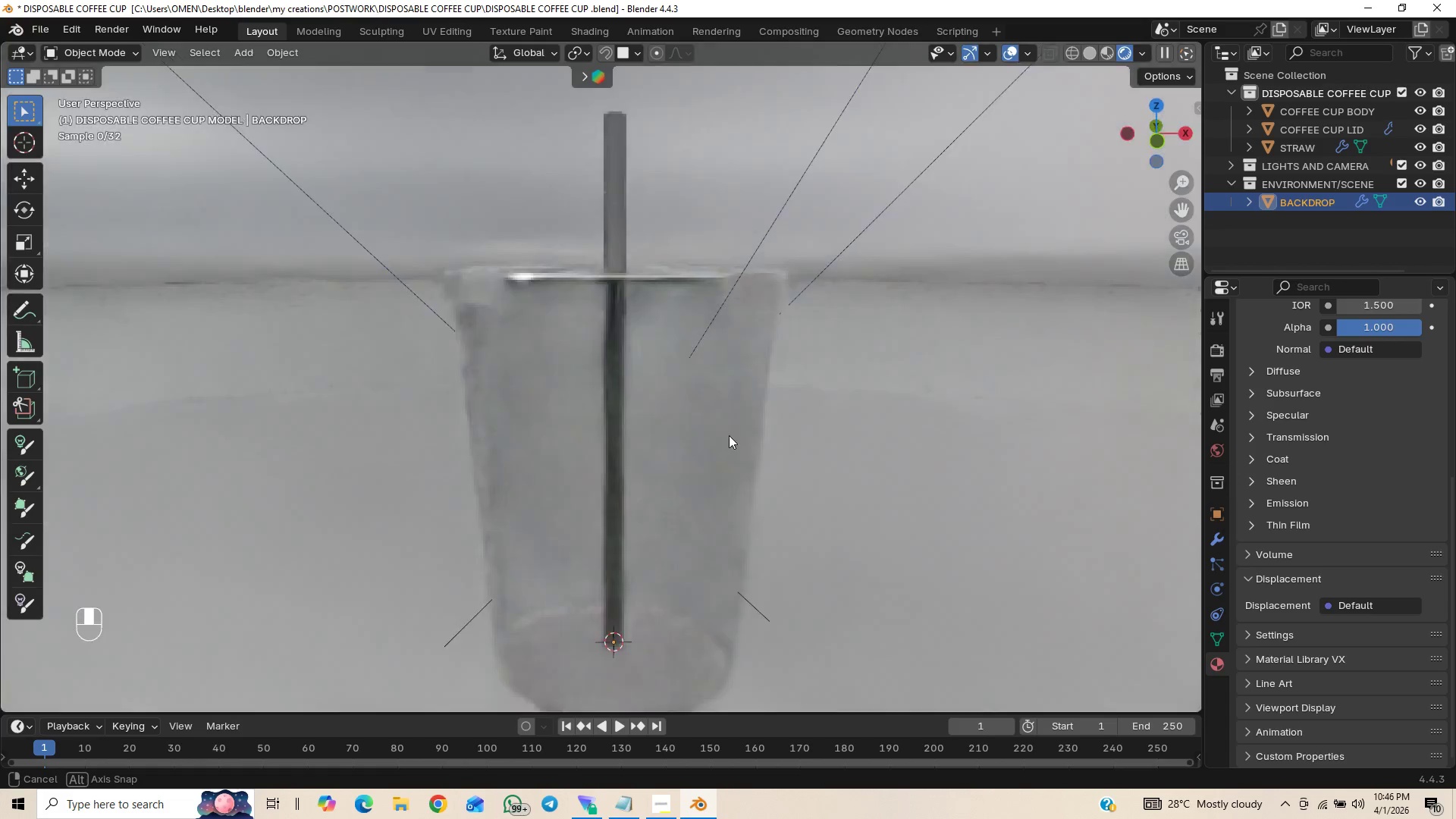 
scroll: coordinate [724, 431], scroll_direction: up, amount: 8.0
 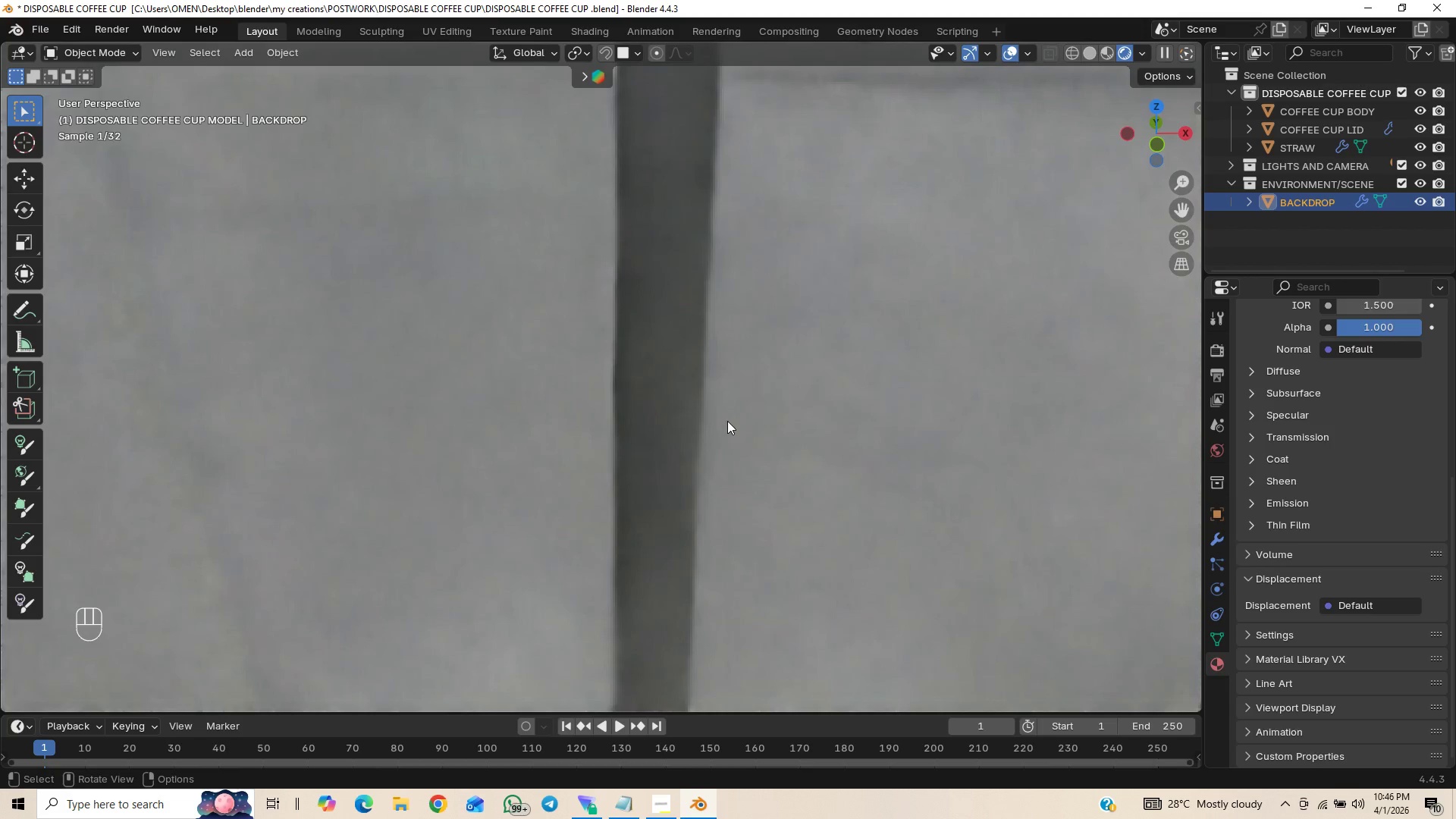 
scroll: coordinate [727, 421], scroll_direction: down, amount: 10.0
 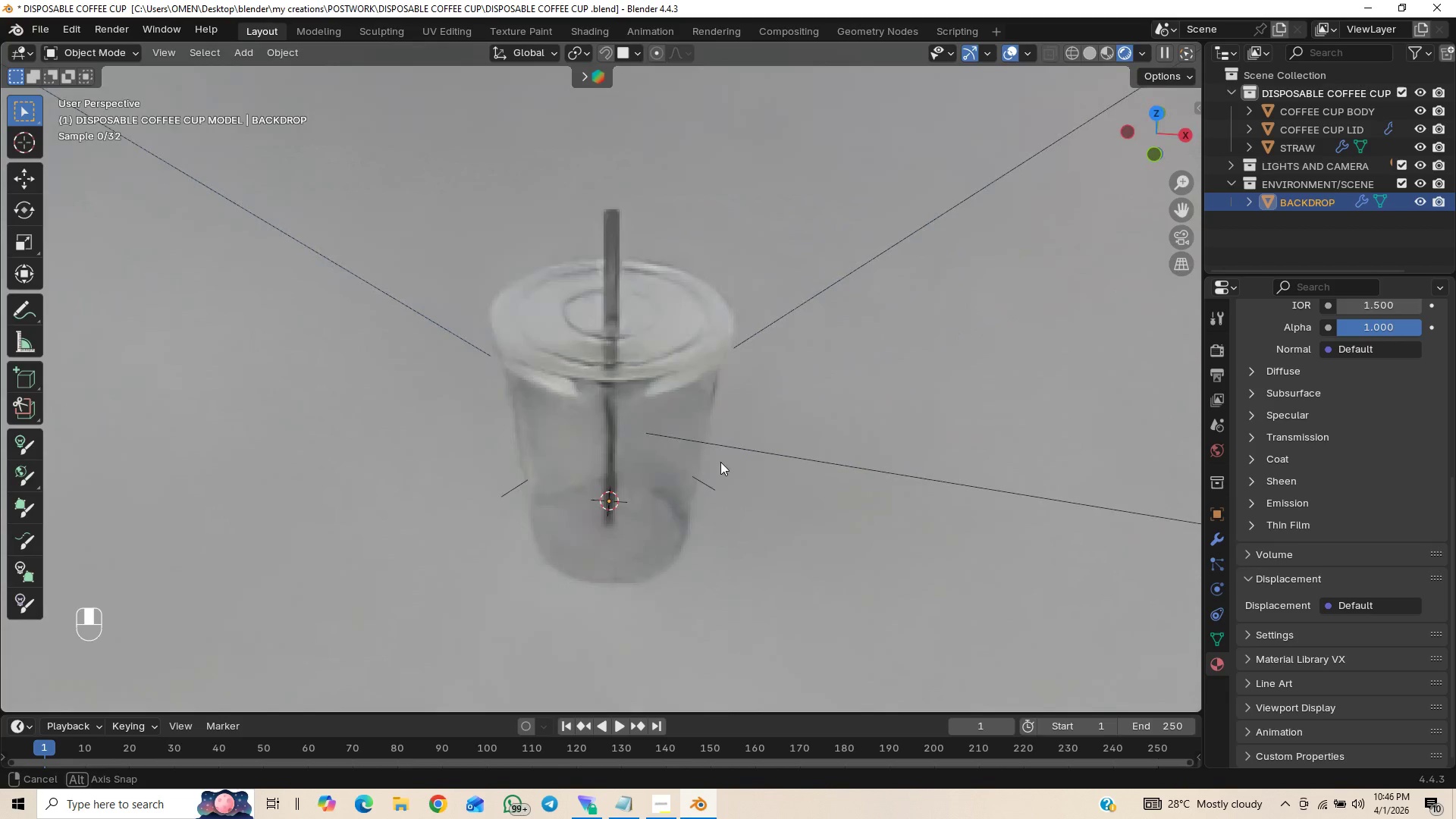 
scroll: coordinate [715, 448], scroll_direction: up, amount: 5.0
 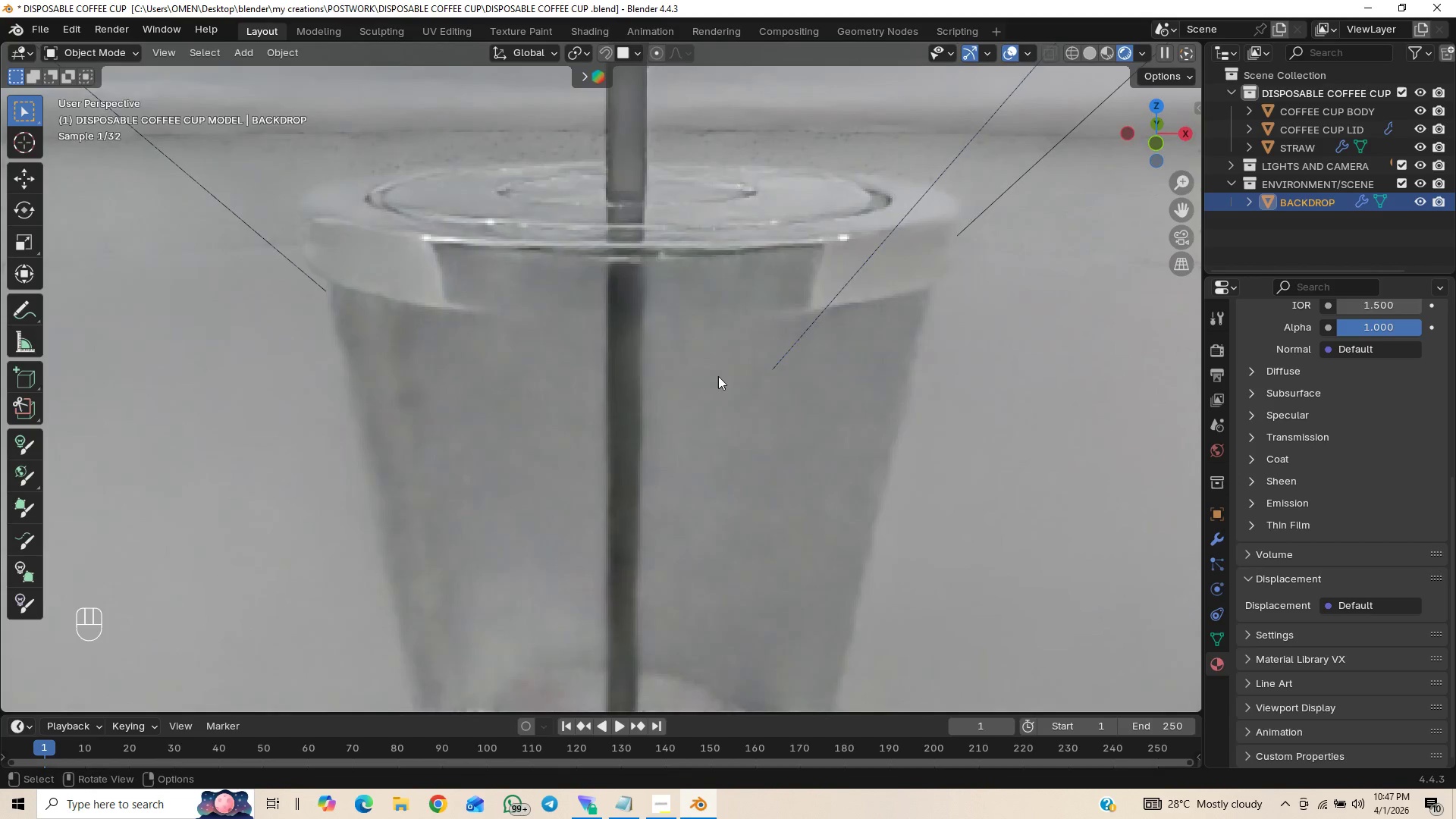 
left_click([590, 24])
 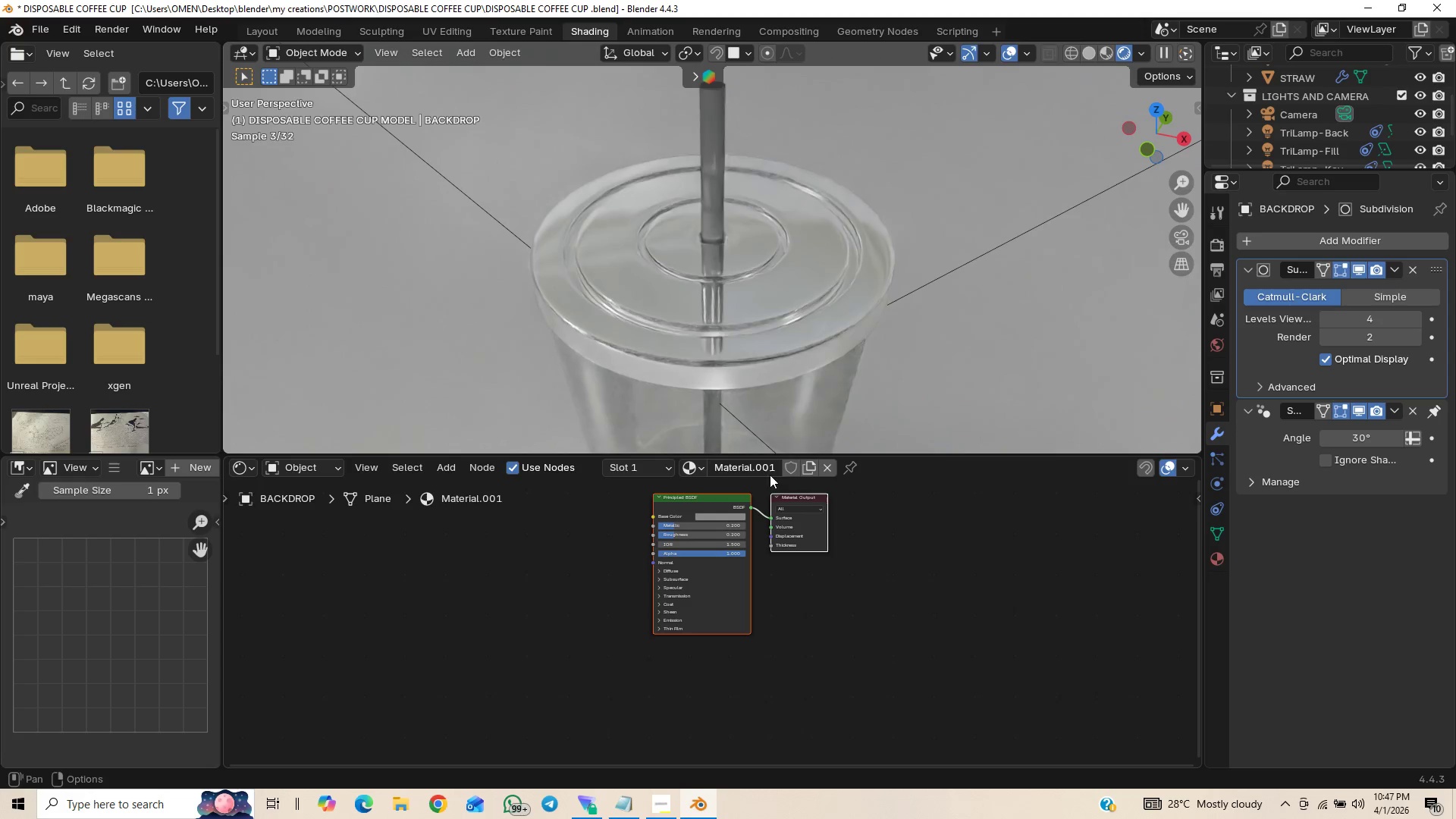 
left_click([761, 335])
 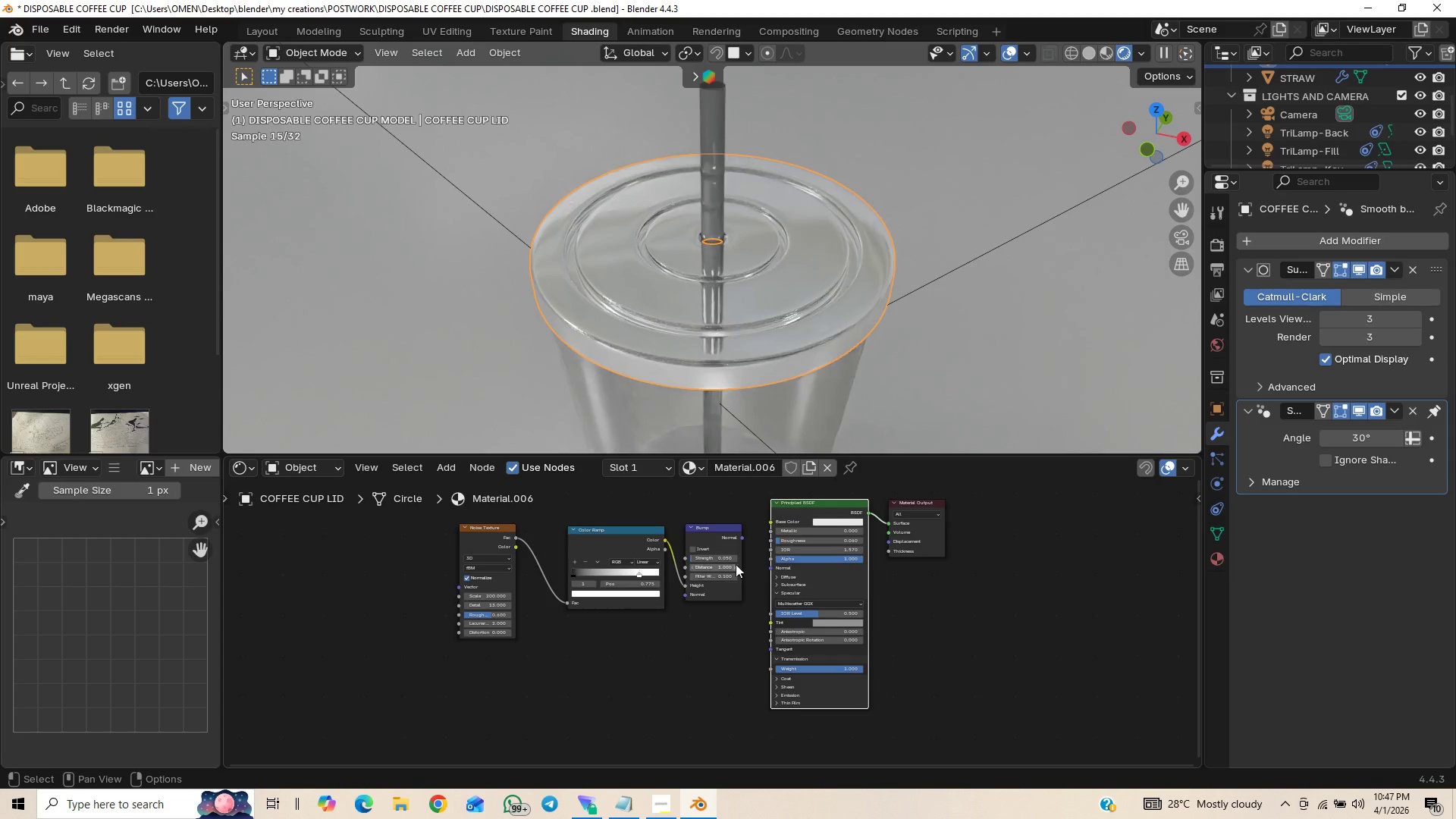 
left_click_drag(start_coordinate=[742, 536], to_coordinate=[767, 549])
 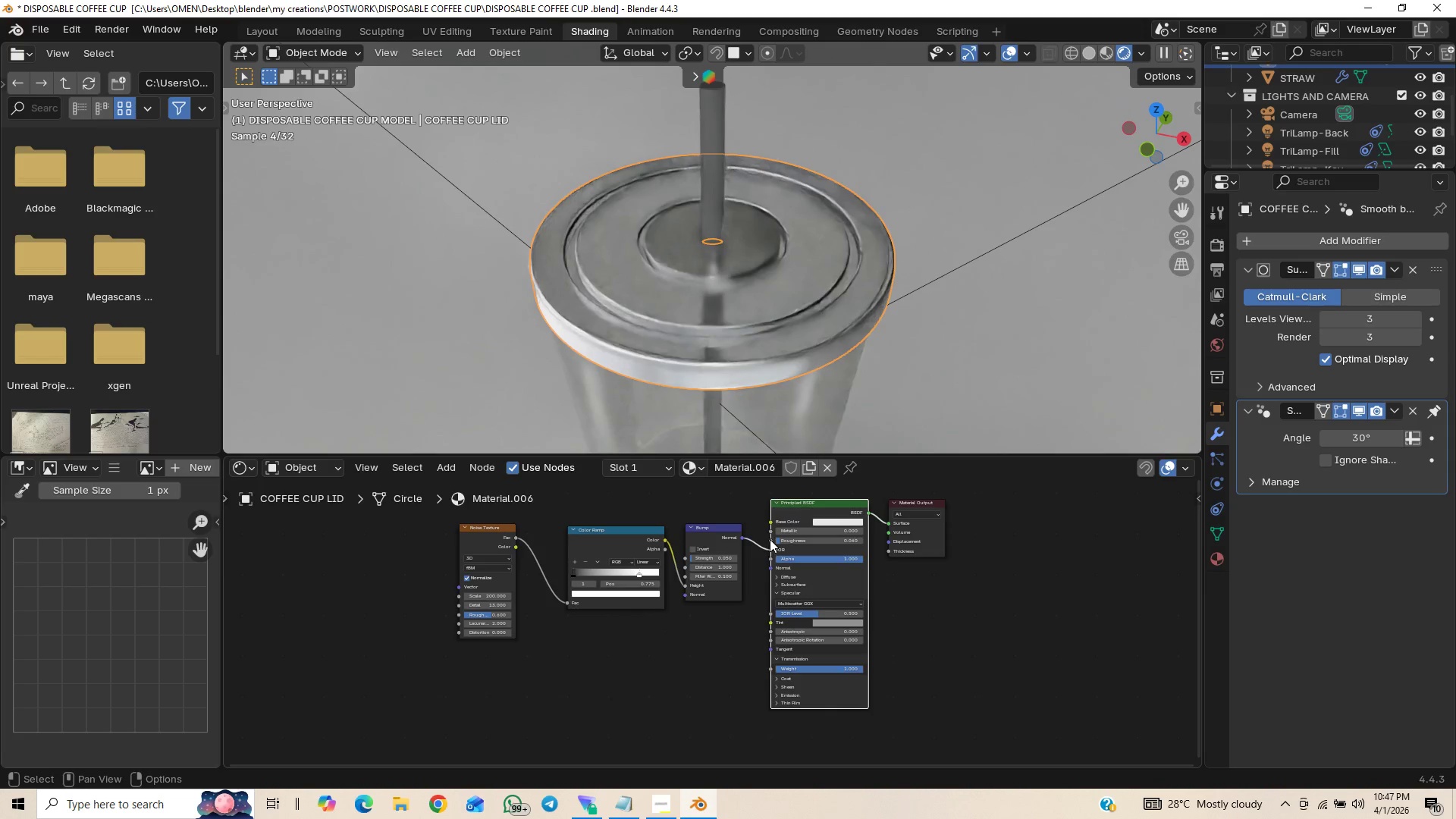 
left_click_drag(start_coordinate=[769, 552], to_coordinate=[771, 522])
 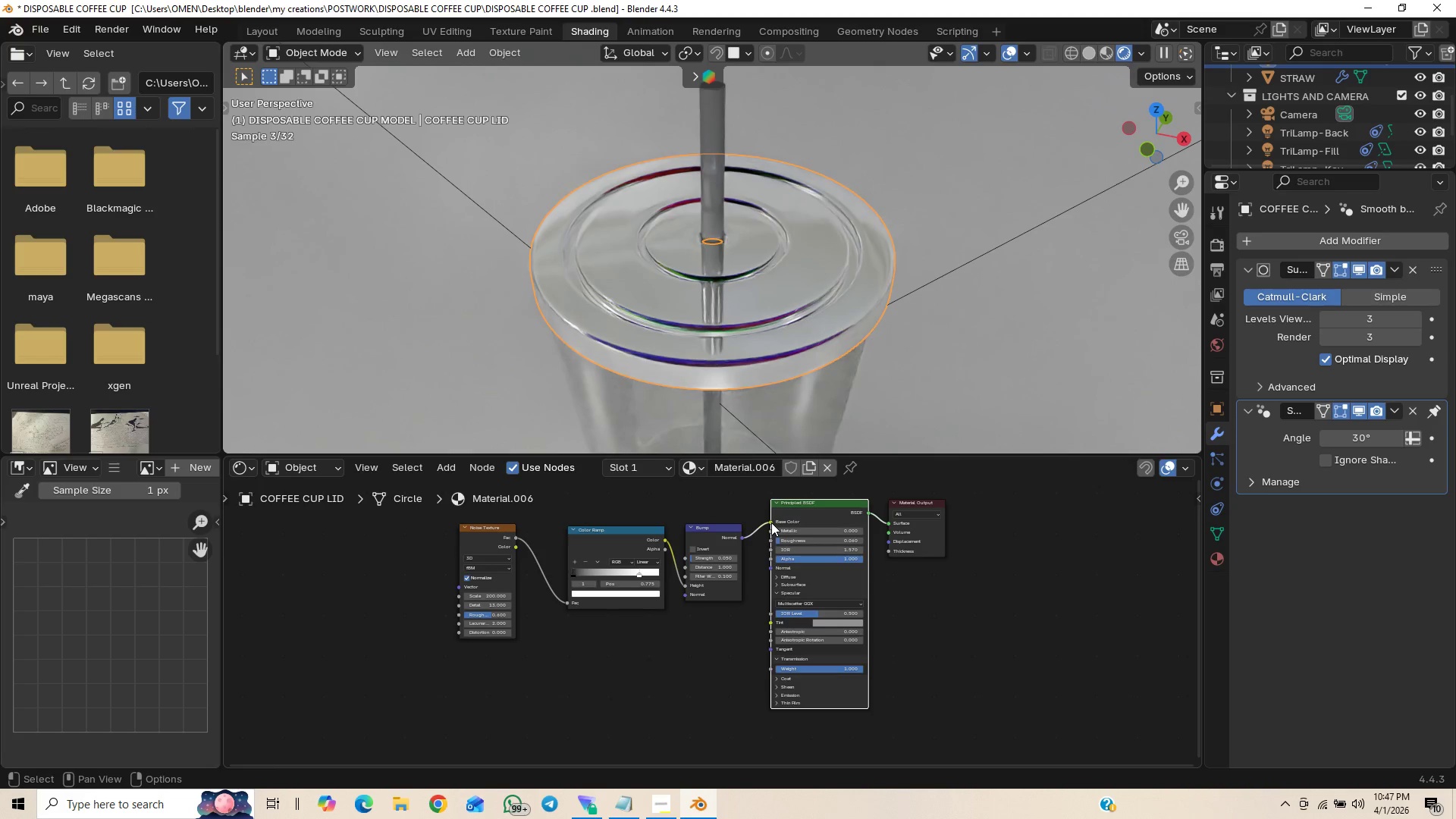 
left_click_drag(start_coordinate=[773, 521], to_coordinate=[774, 569])
 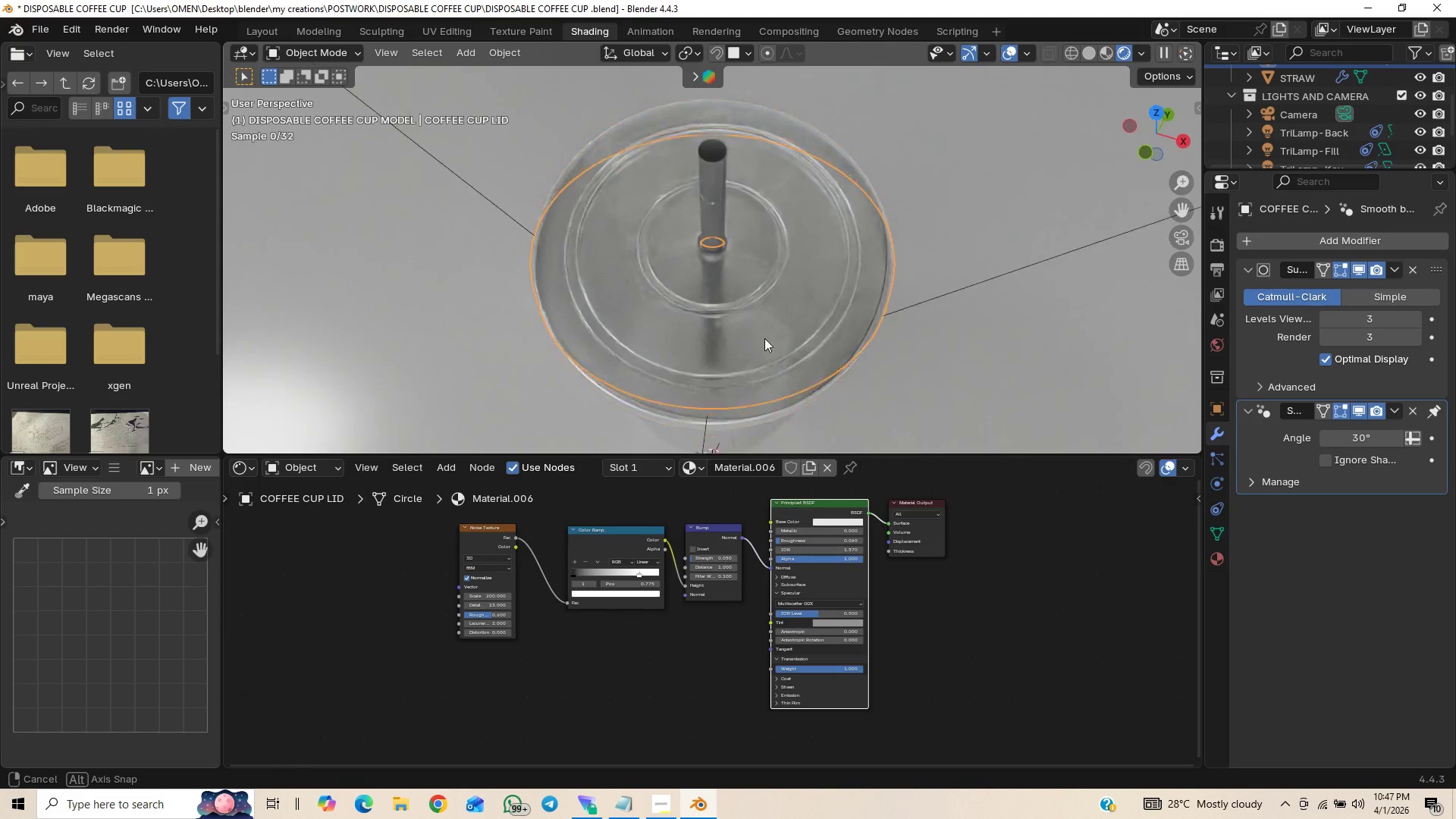 
wait(7.88)
 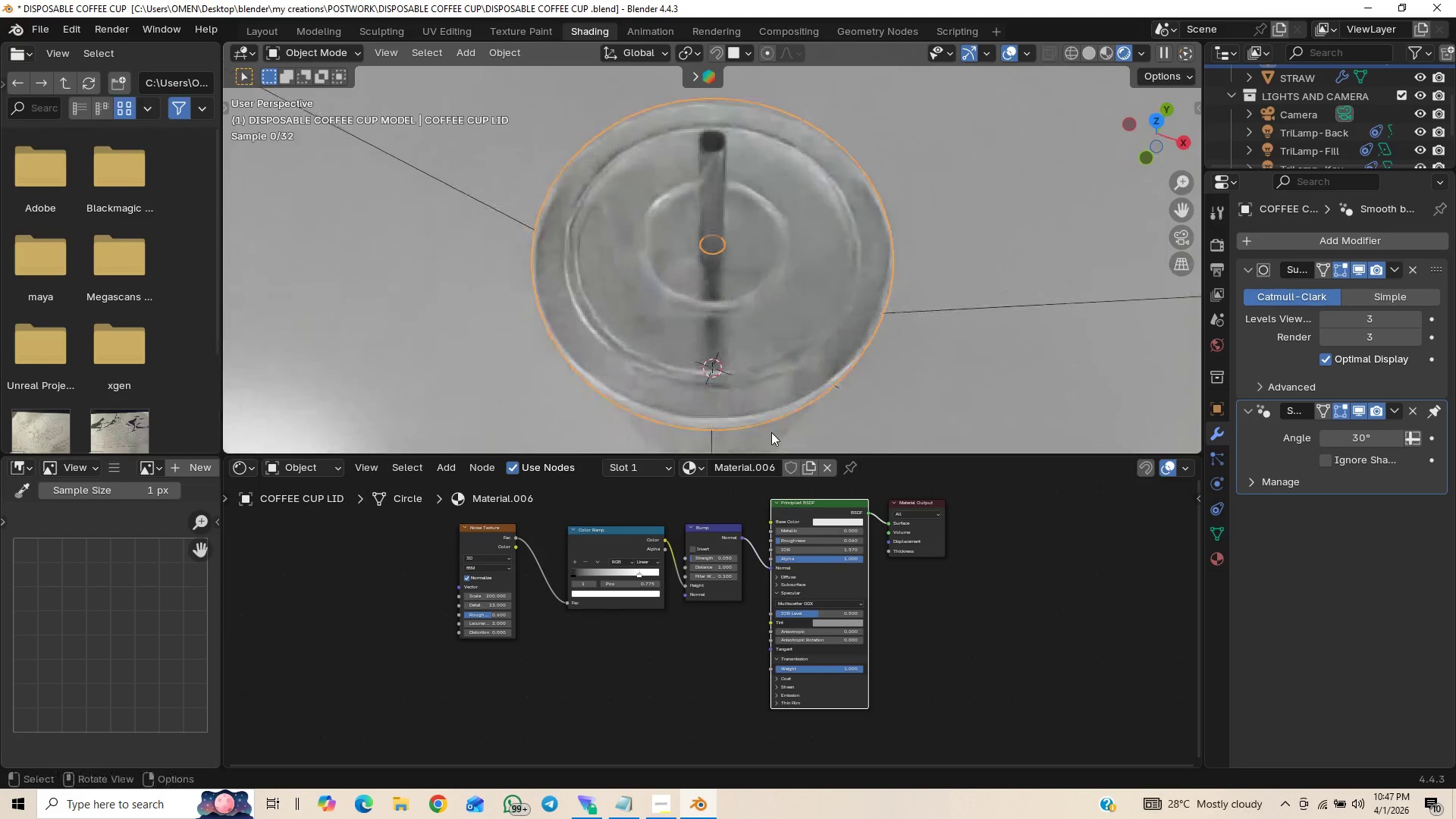 
left_click([1190, 234])
 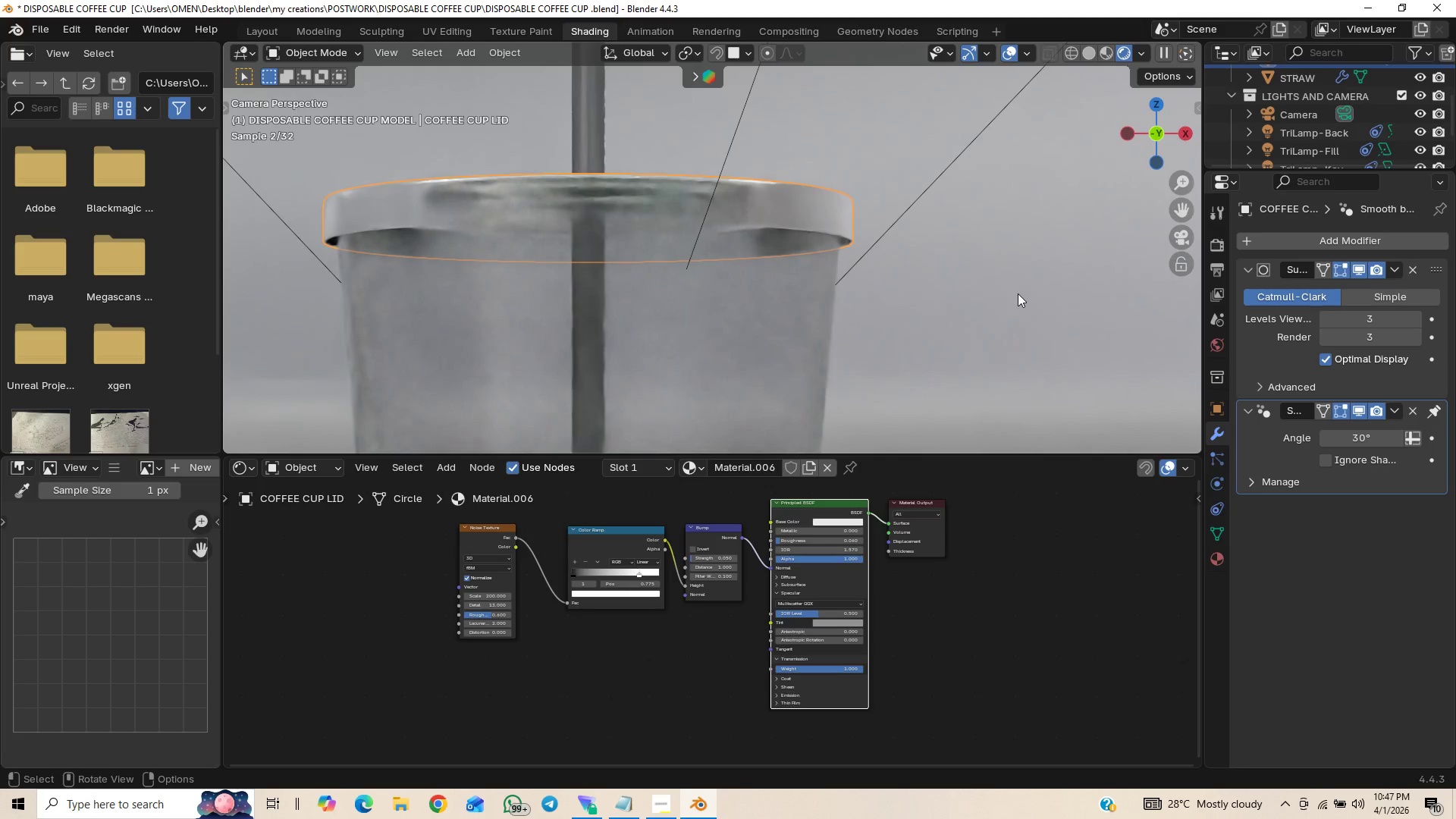 
scroll: coordinate [952, 293], scroll_direction: down, amount: 16.0
 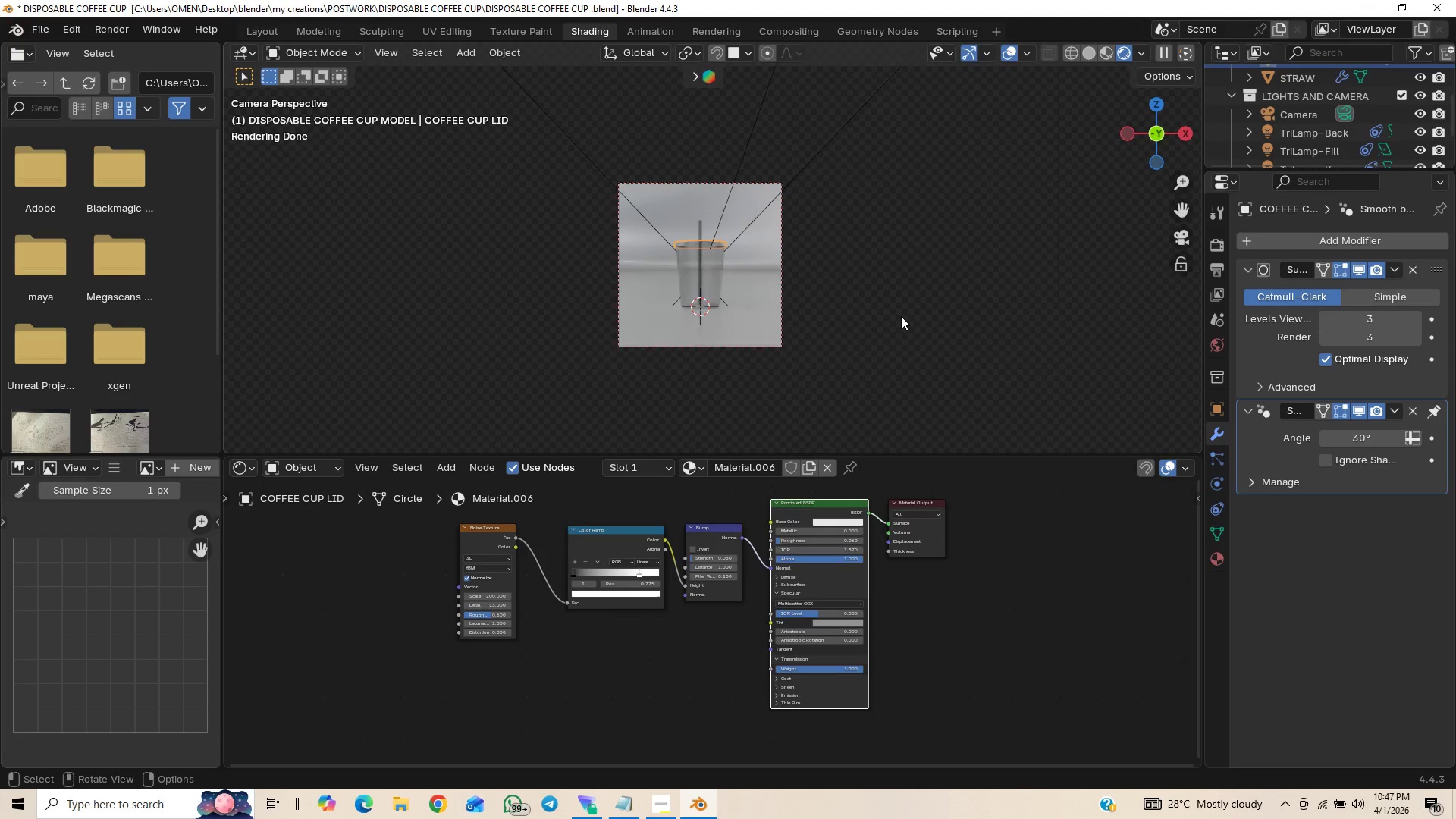 
scroll: coordinate [901, 316], scroll_direction: up, amount: 12.0
 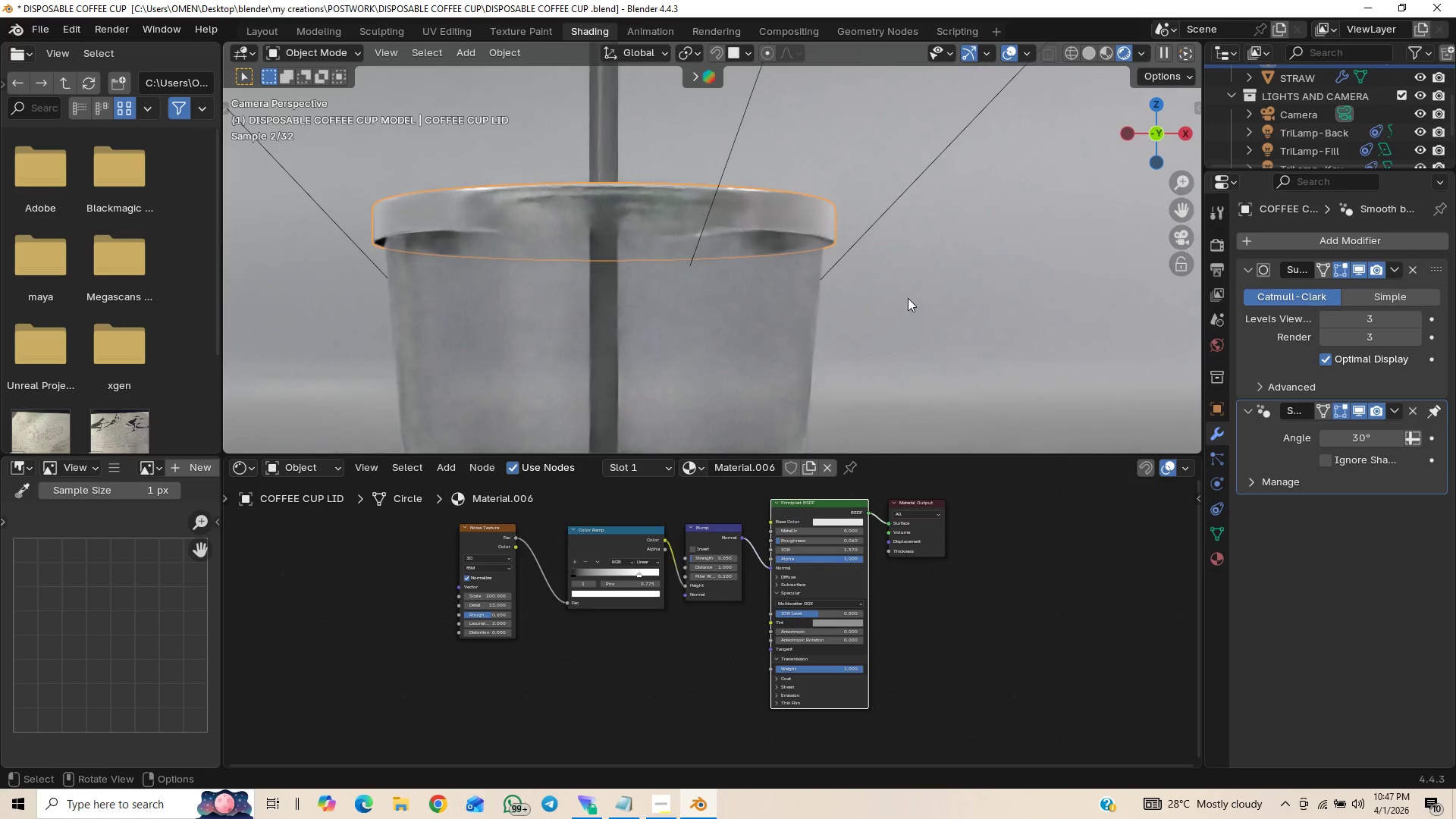 
scroll: coordinate [908, 300], scroll_direction: down, amount: 6.0
 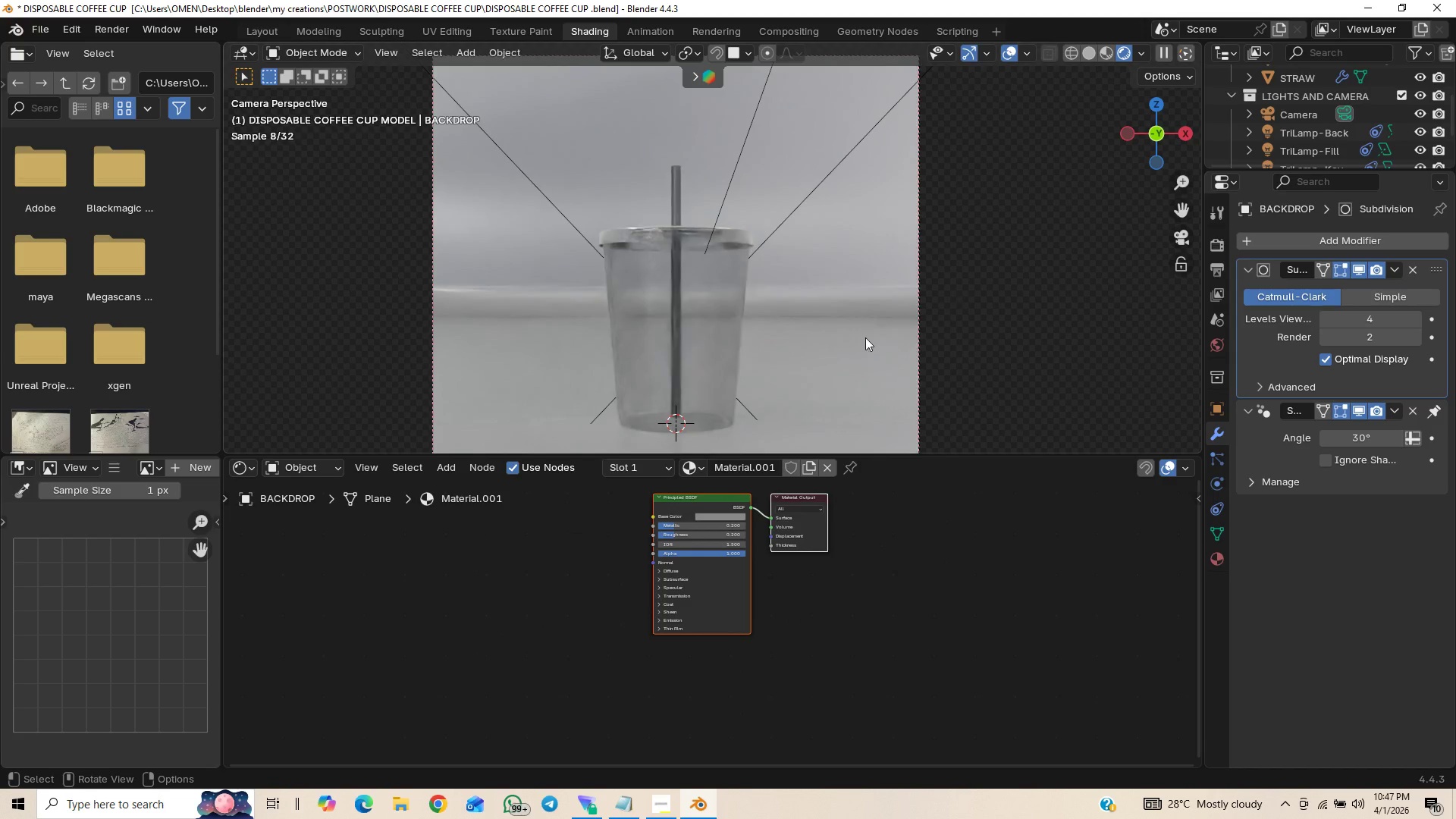 
scroll: coordinate [855, 334], scroll_direction: up, amount: 3.0
 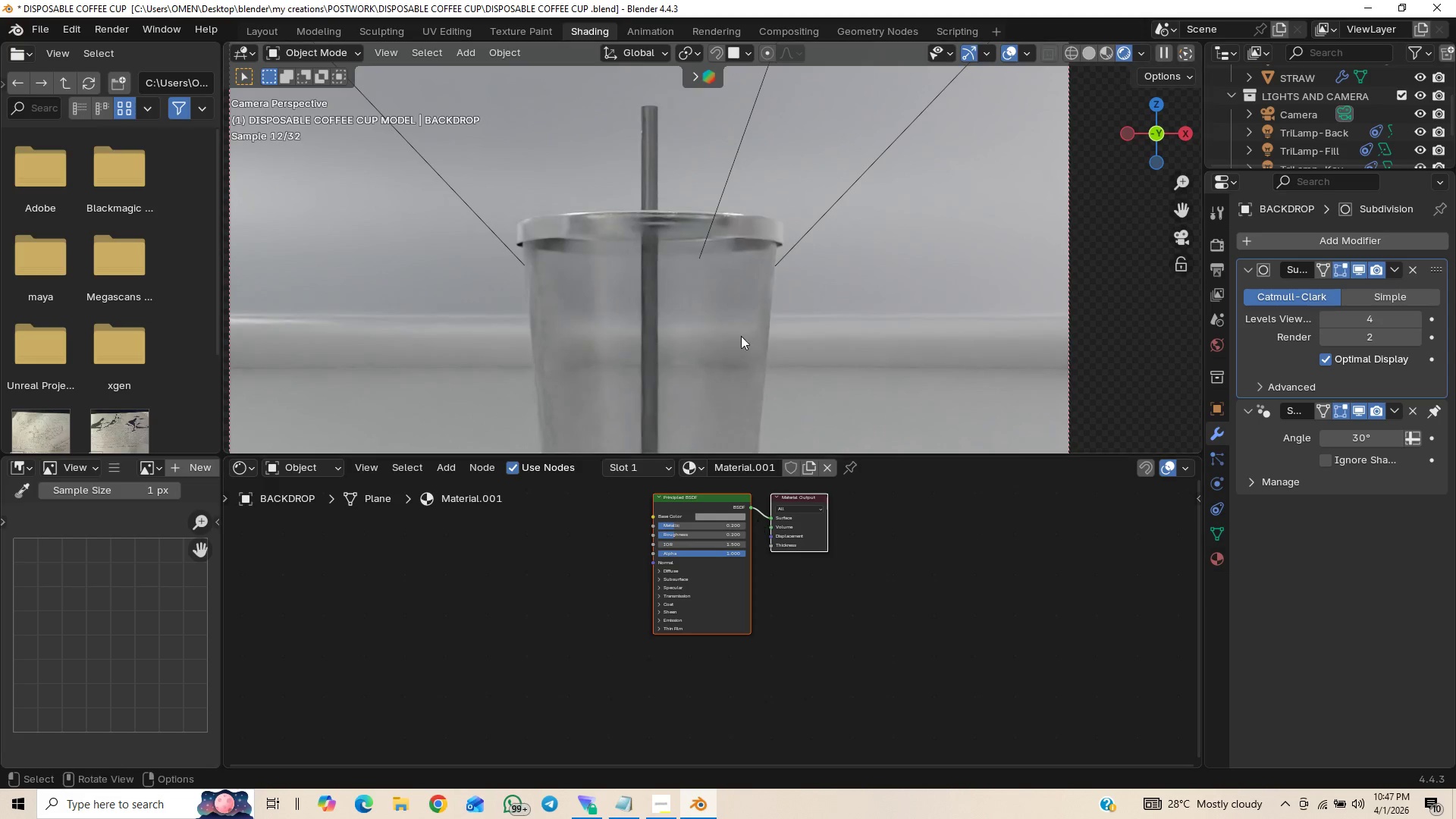 
left_click([741, 224])
 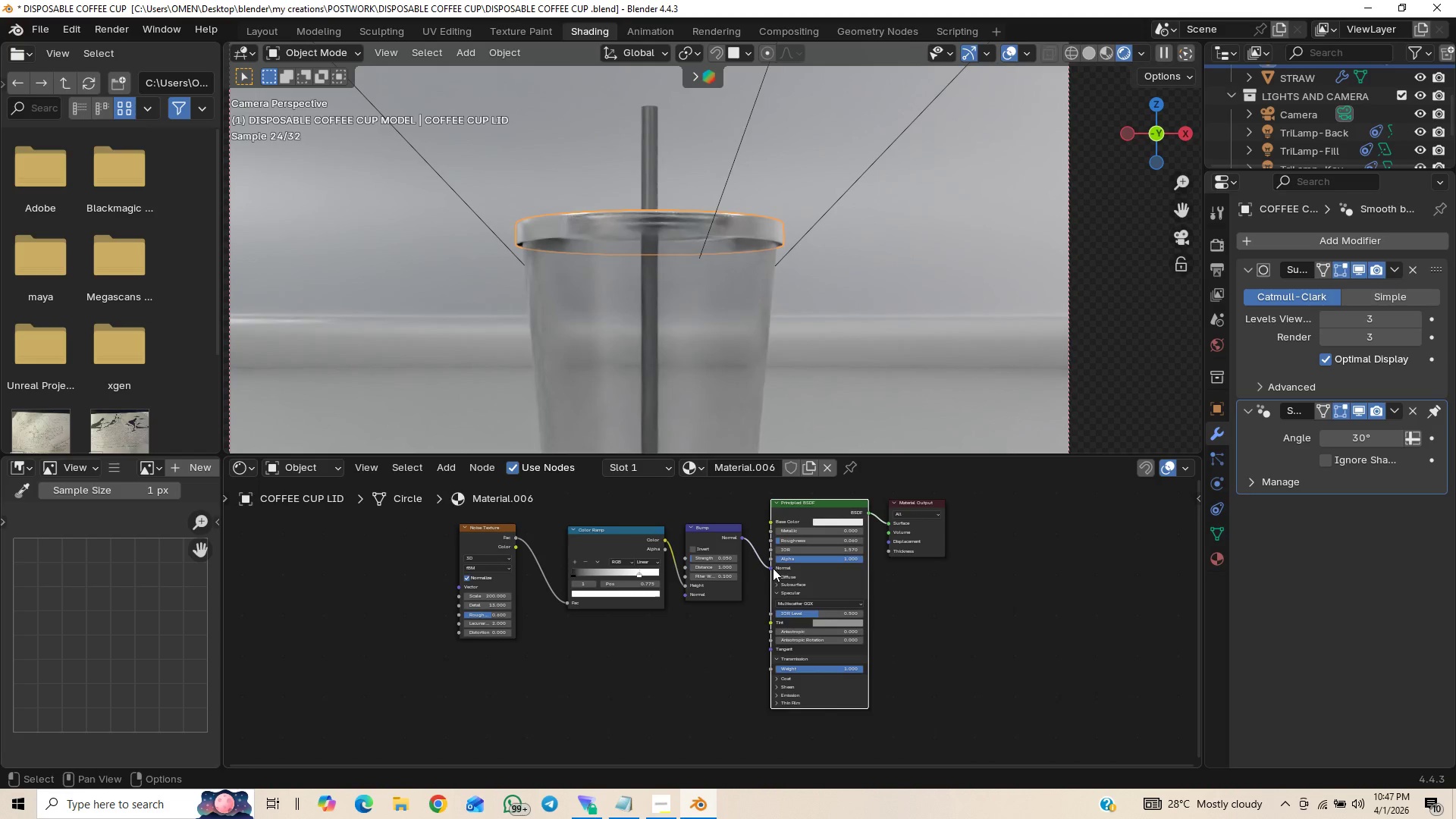 
left_click_drag(start_coordinate=[770, 567], to_coordinate=[774, 540])
 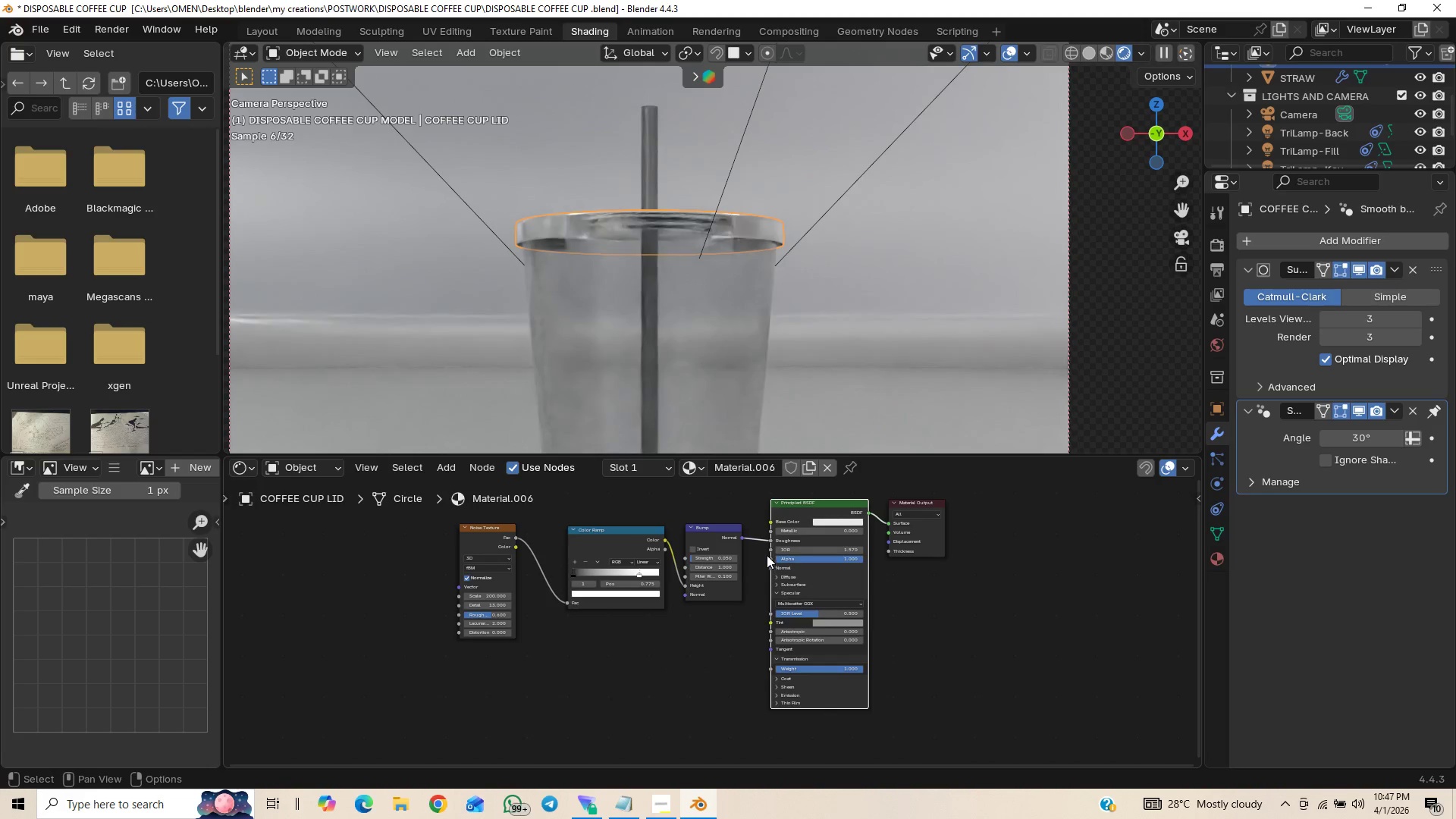 
left_click_drag(start_coordinate=[771, 538], to_coordinate=[757, 549])
 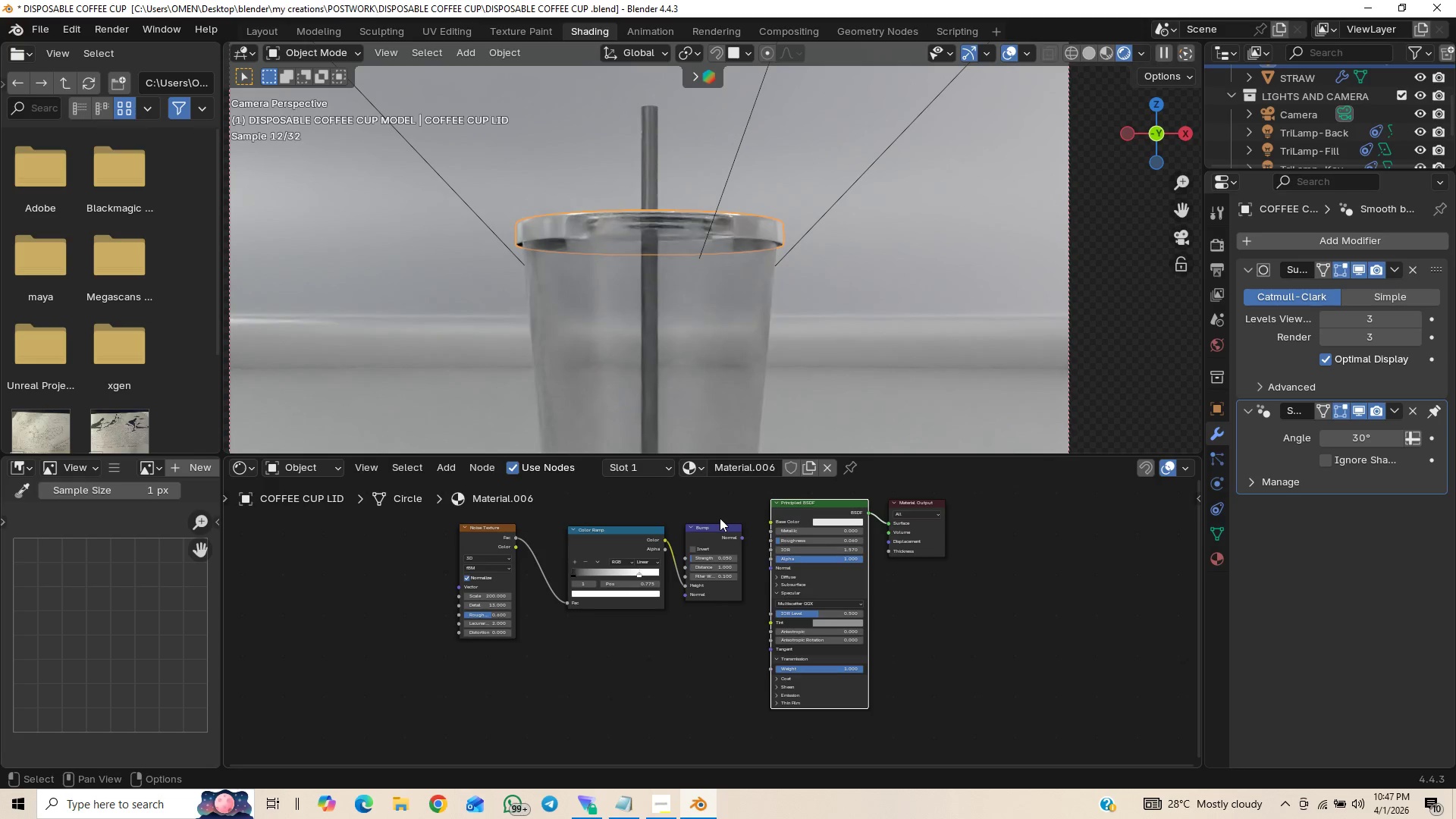 
left_click_drag(start_coordinate=[741, 535], to_coordinate=[764, 540])
 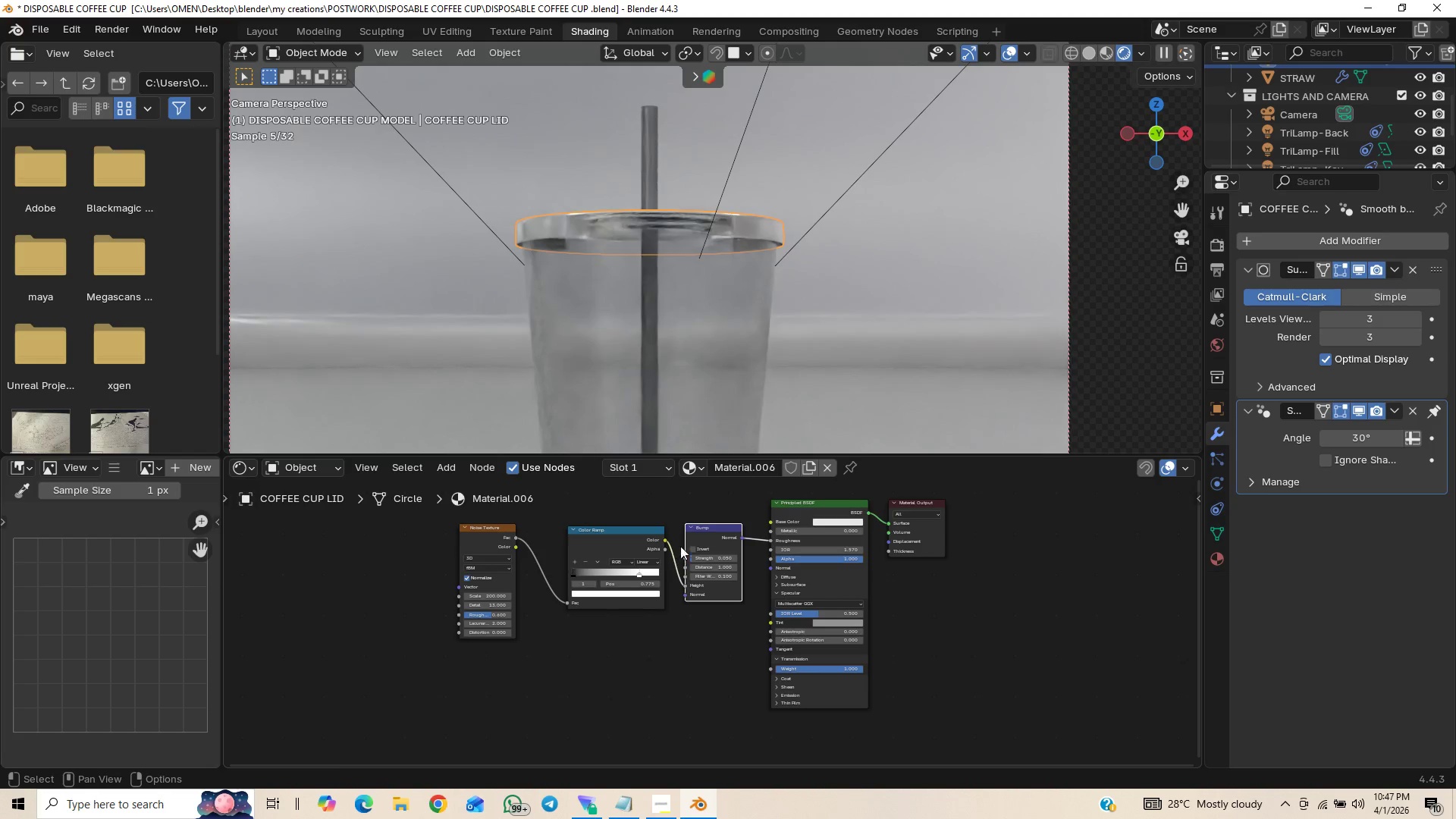 
left_click([693, 545])
 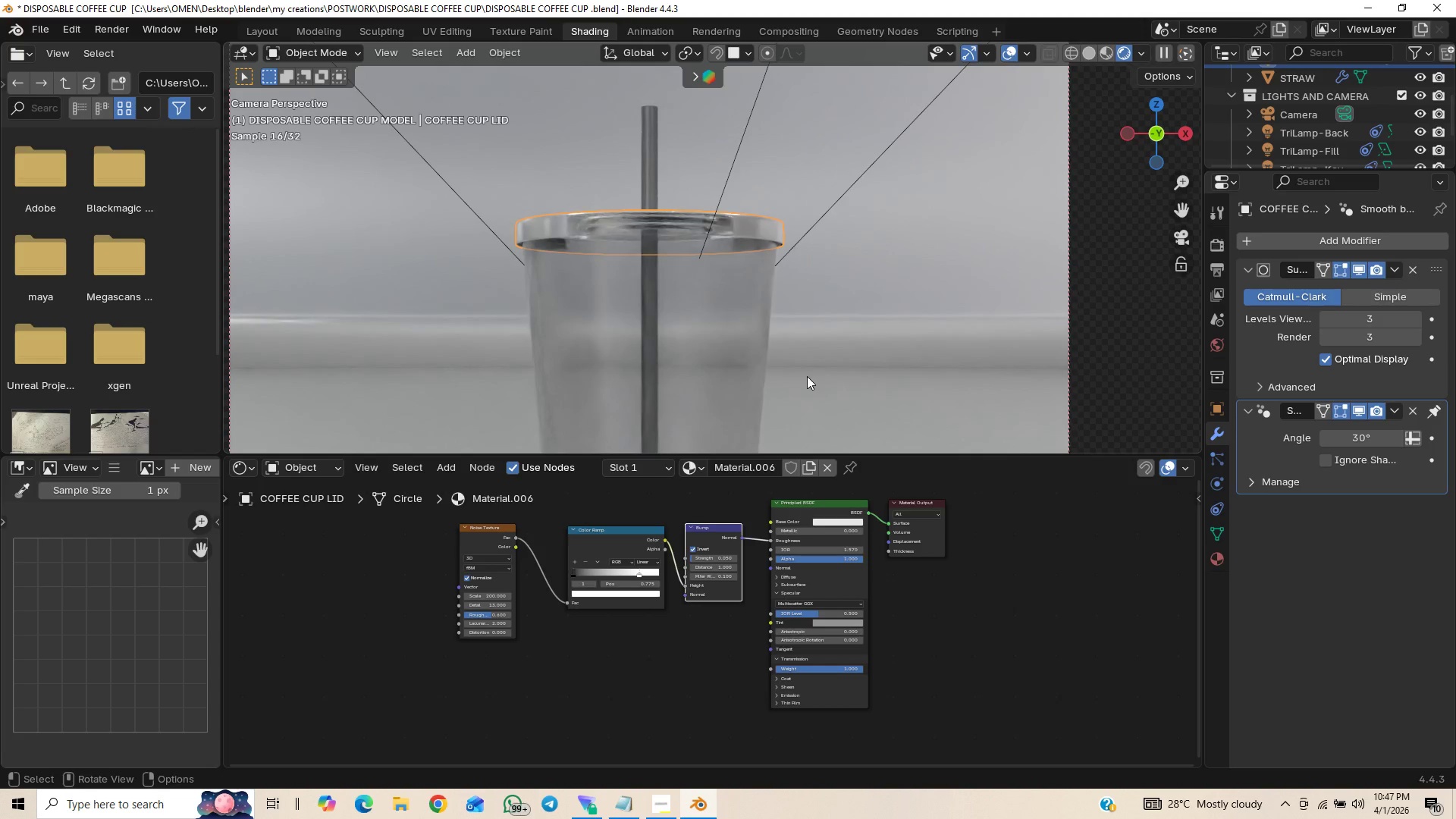 
wait(5.59)
 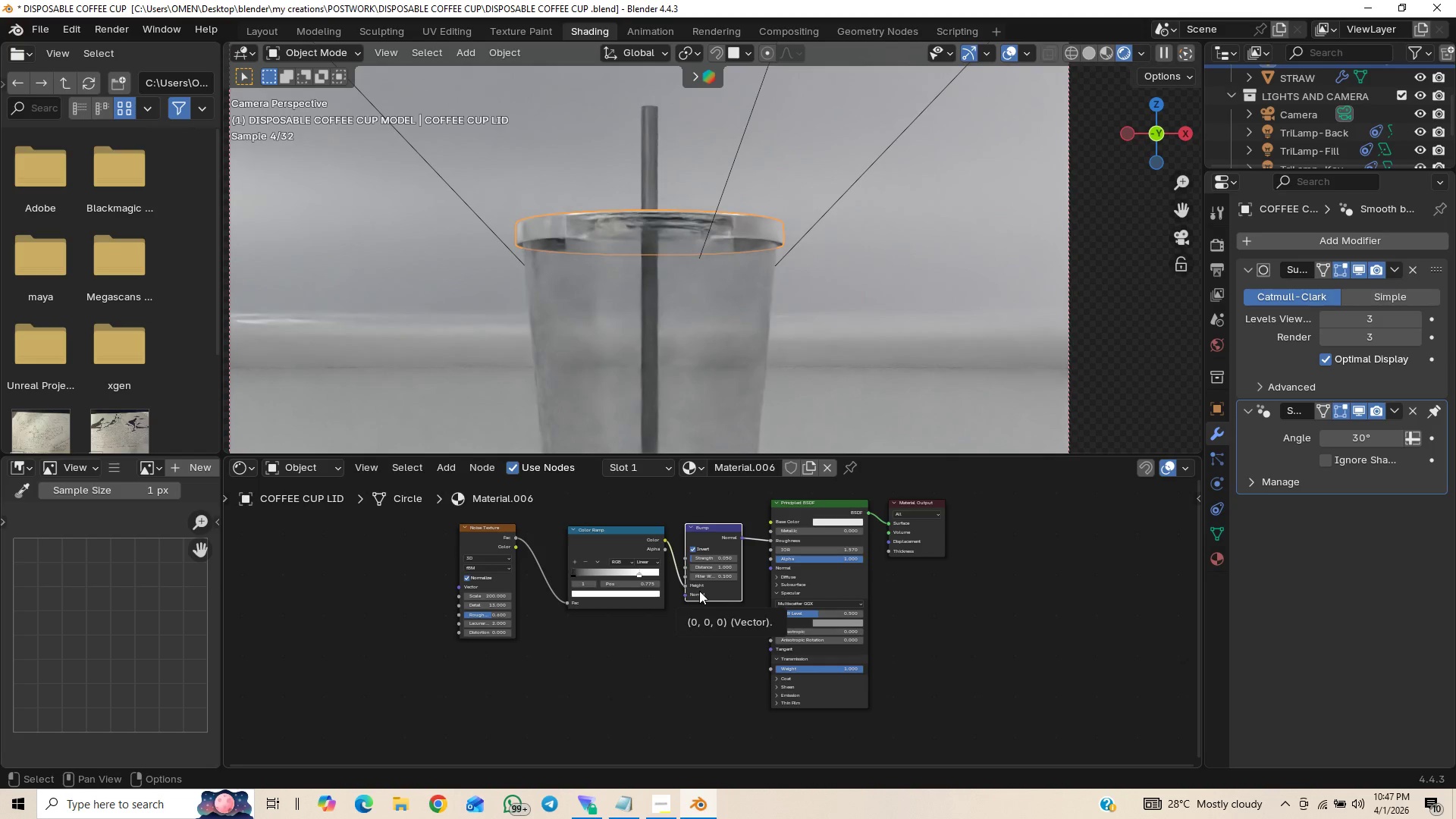 
scroll: coordinate [787, 353], scroll_direction: down, amount: 1.0
 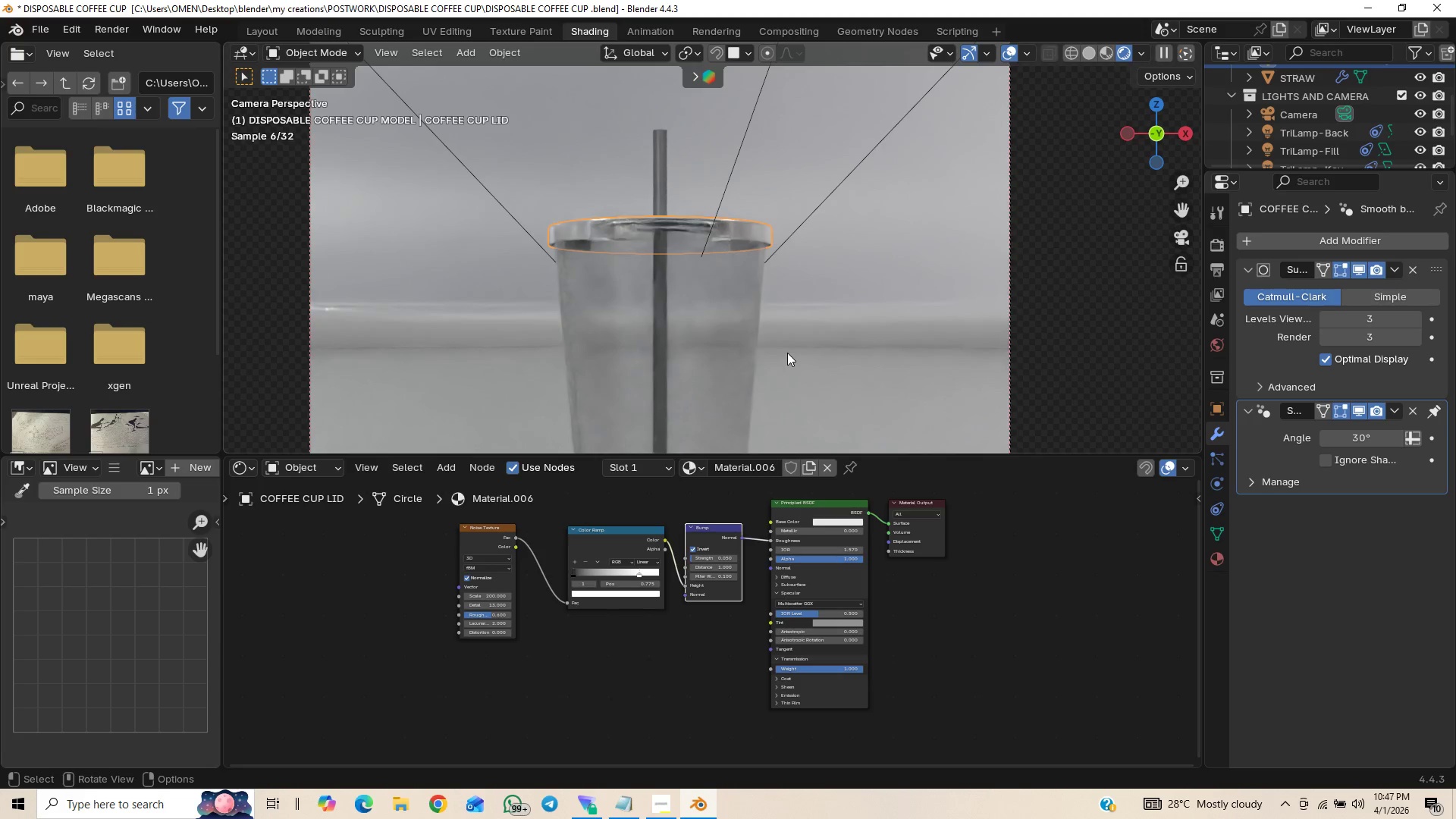 
key(F12)
 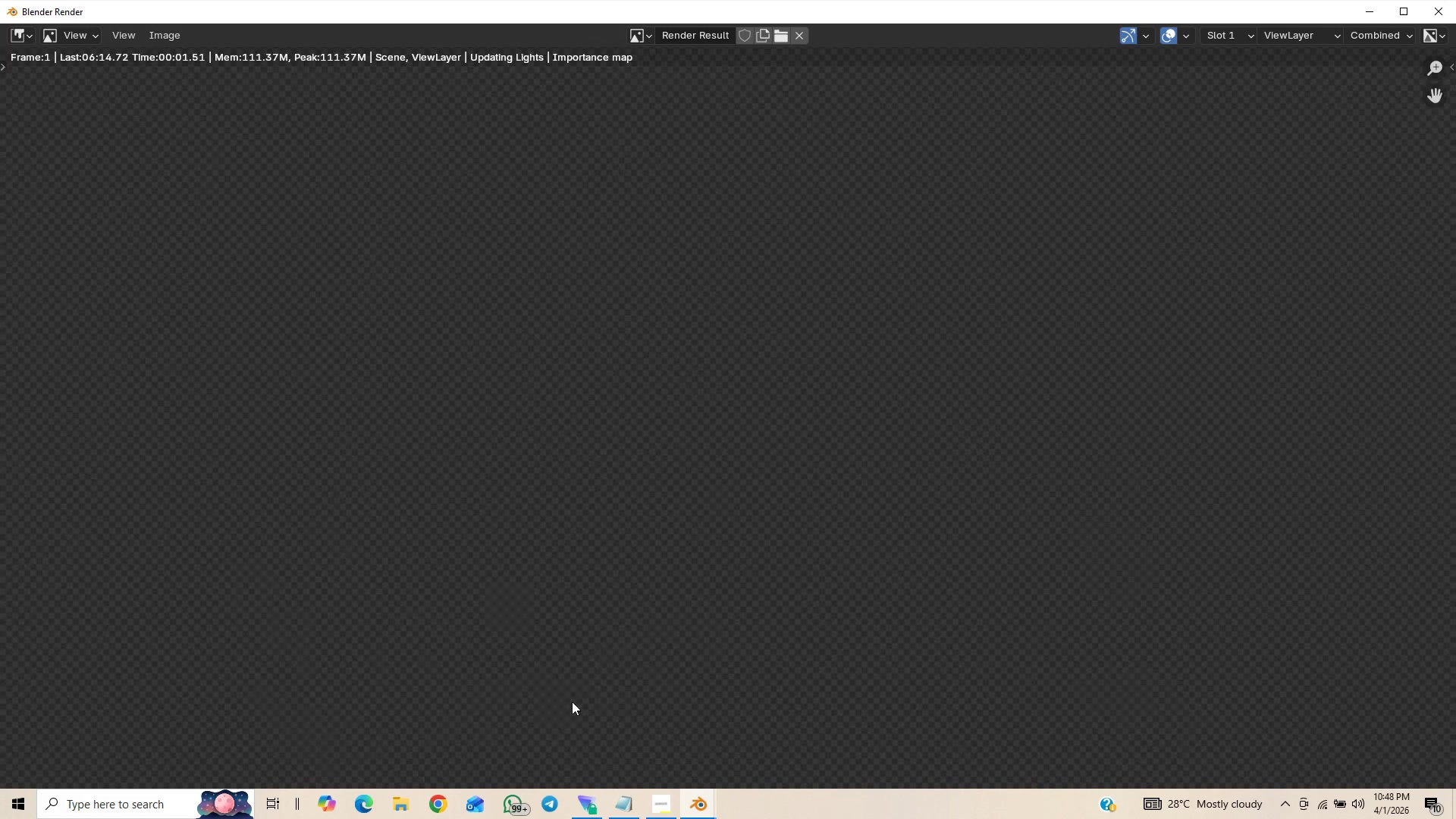 
mouse_move([653, 786])
 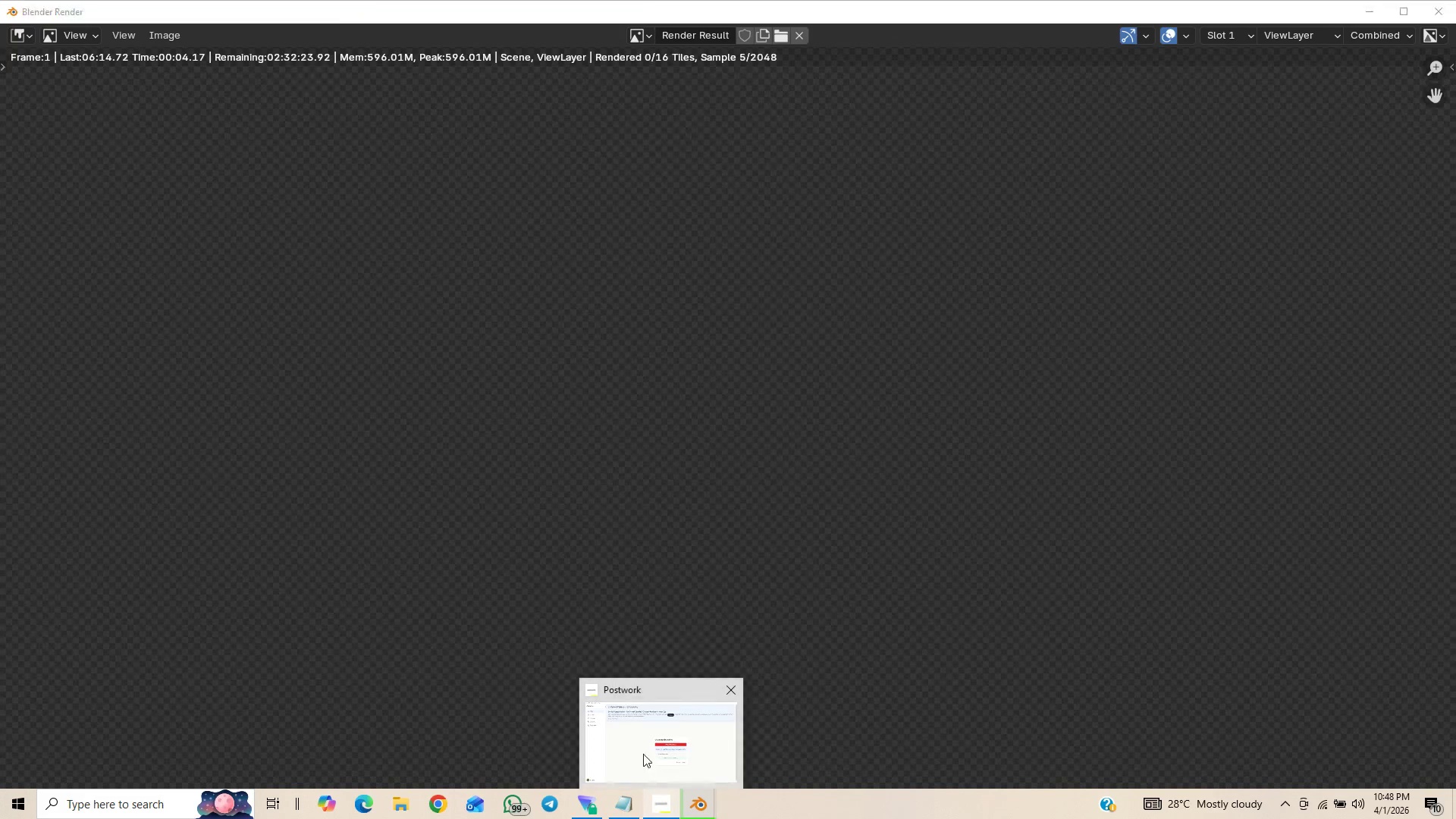 
left_click([643, 754])